 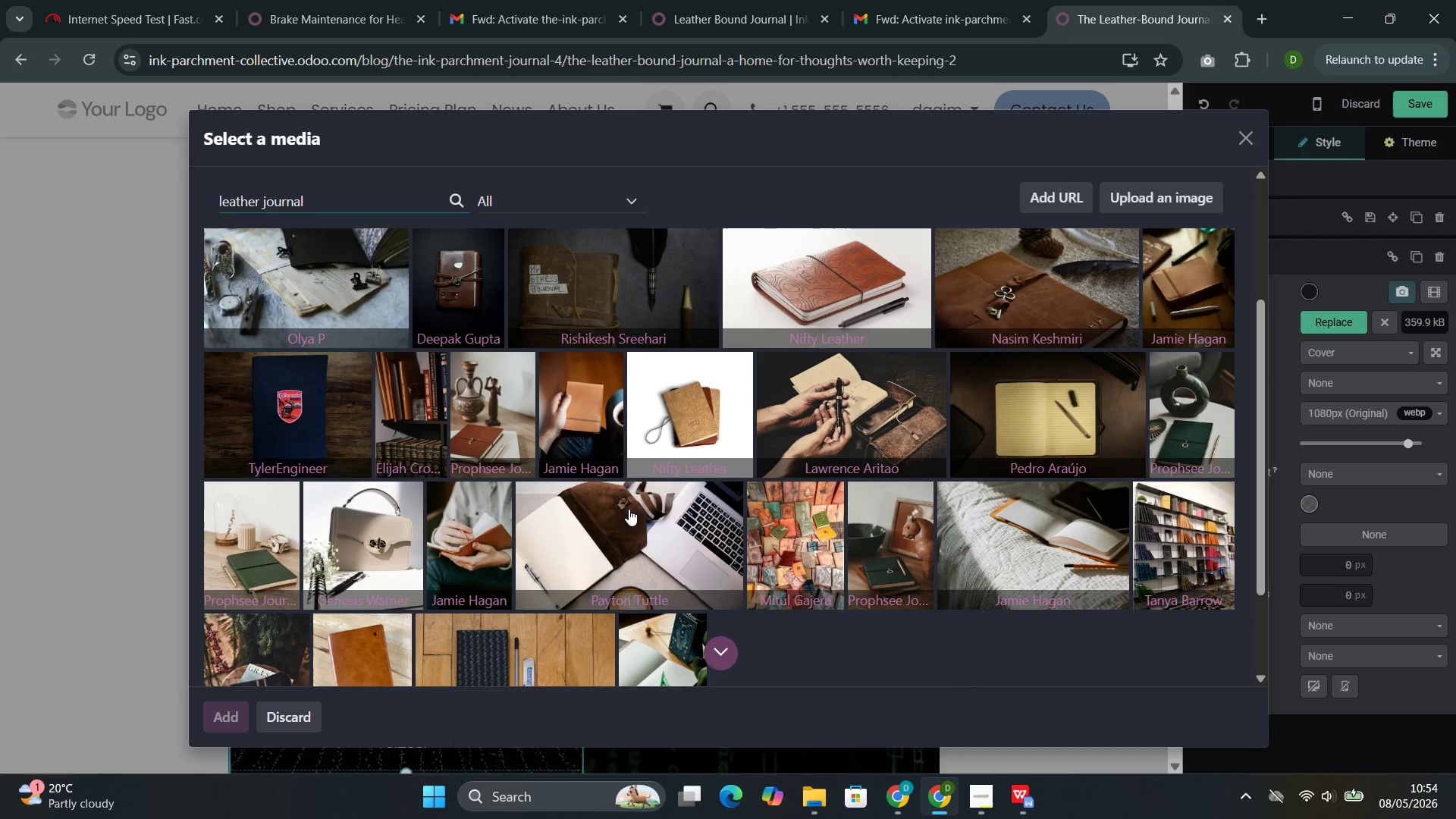 
mouse_move([633, 522])
 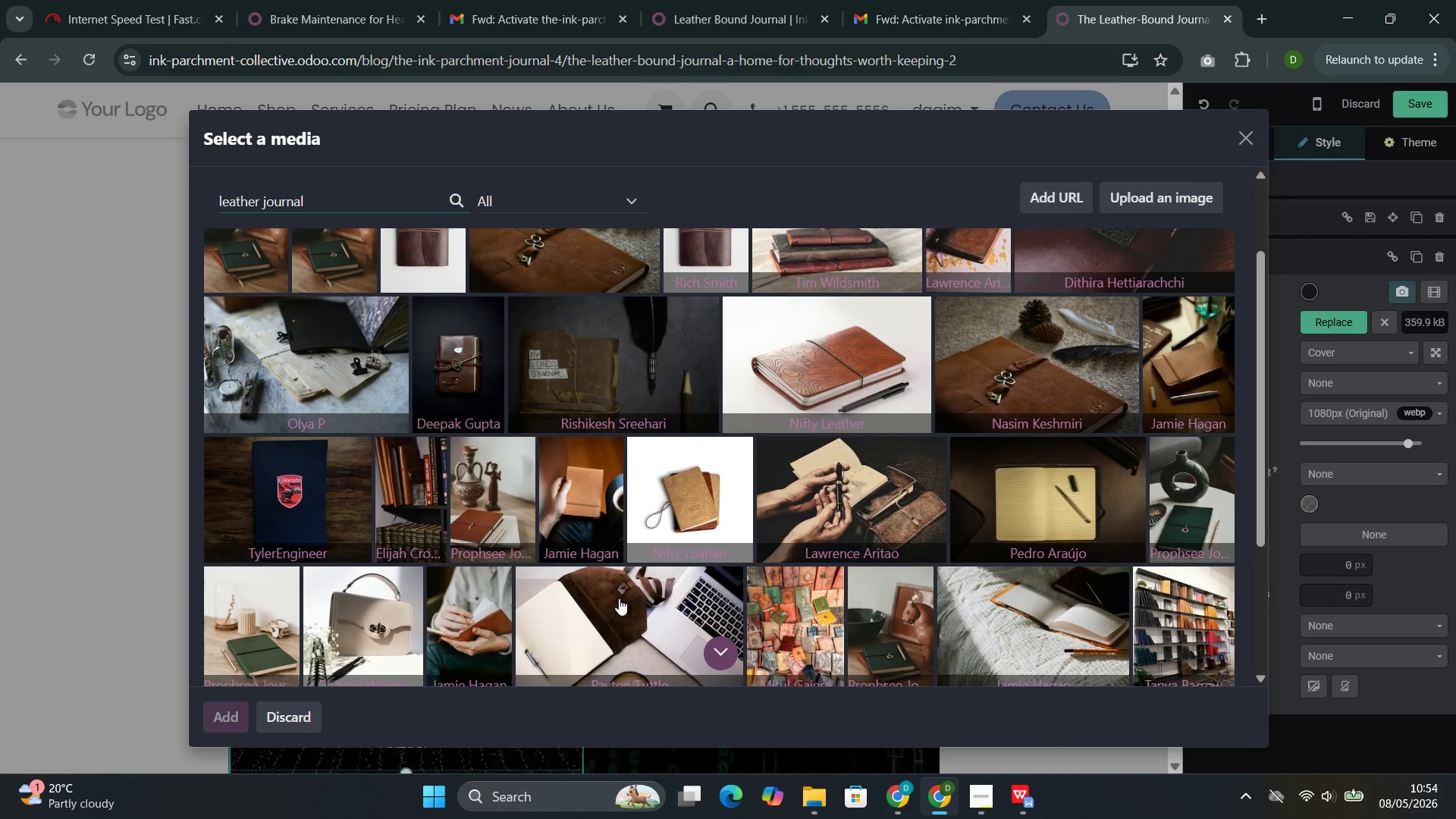 
wait(5.94)
 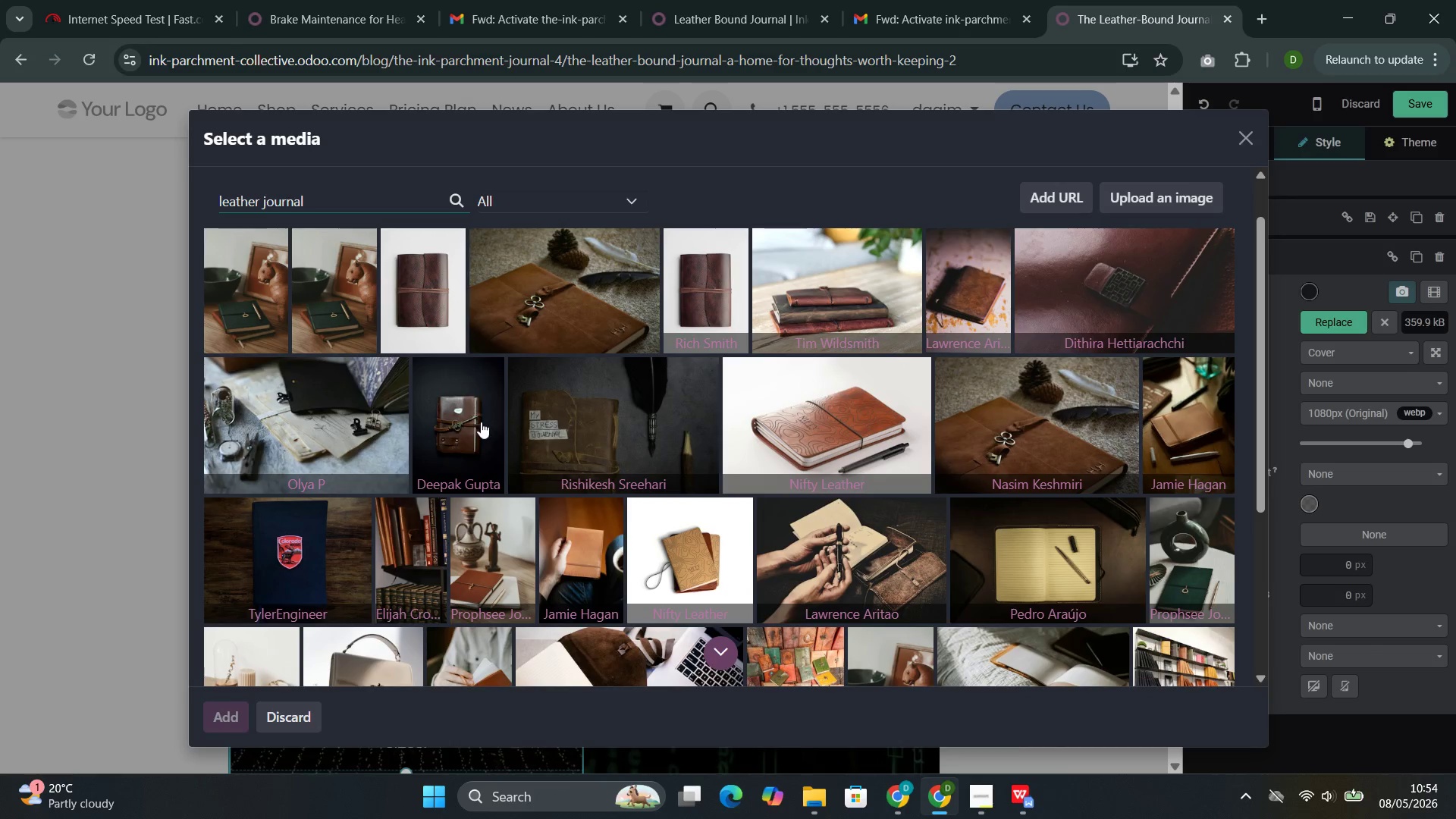 
left_click([242, 617])
 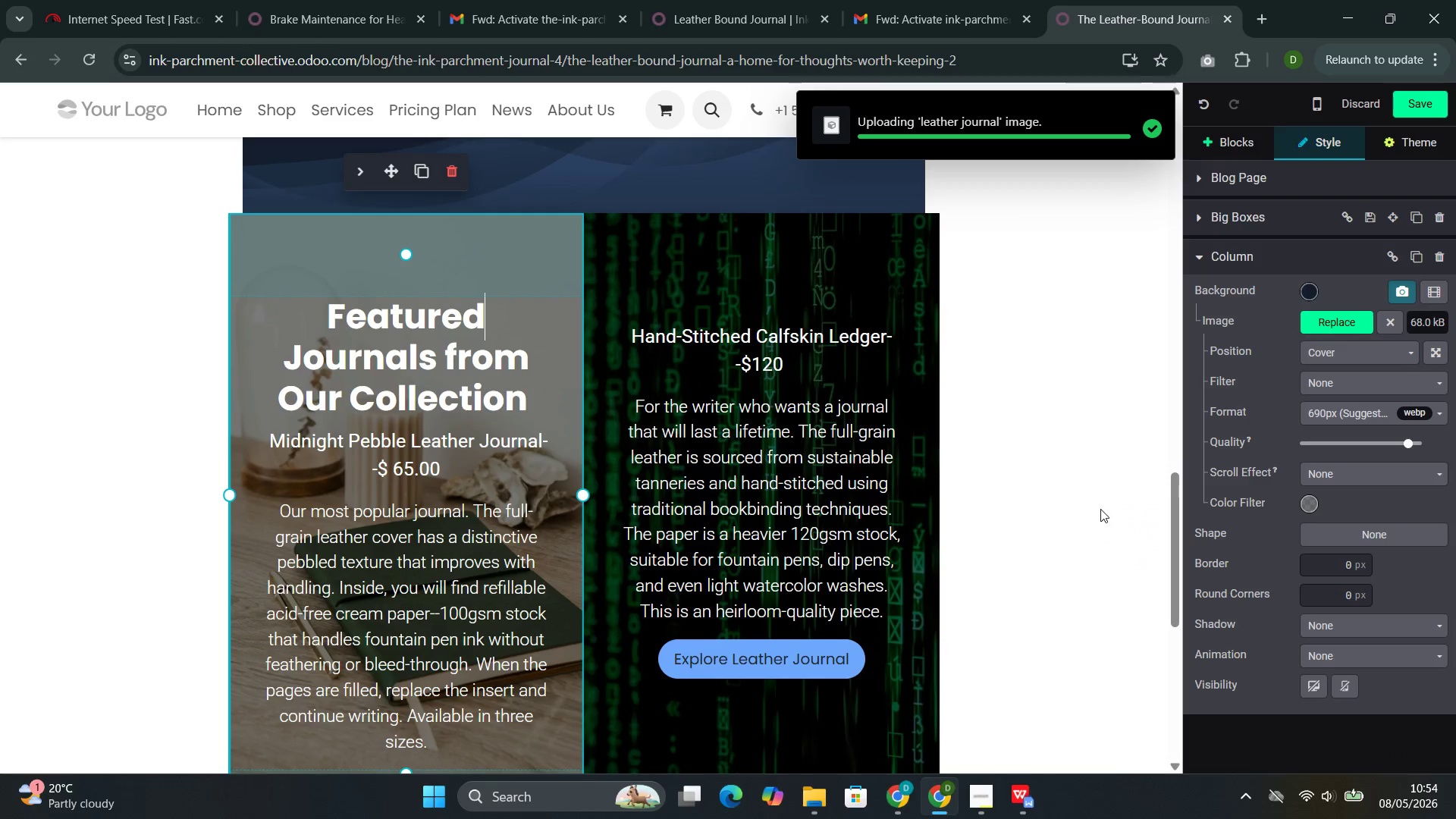 
left_click([738, 291])
 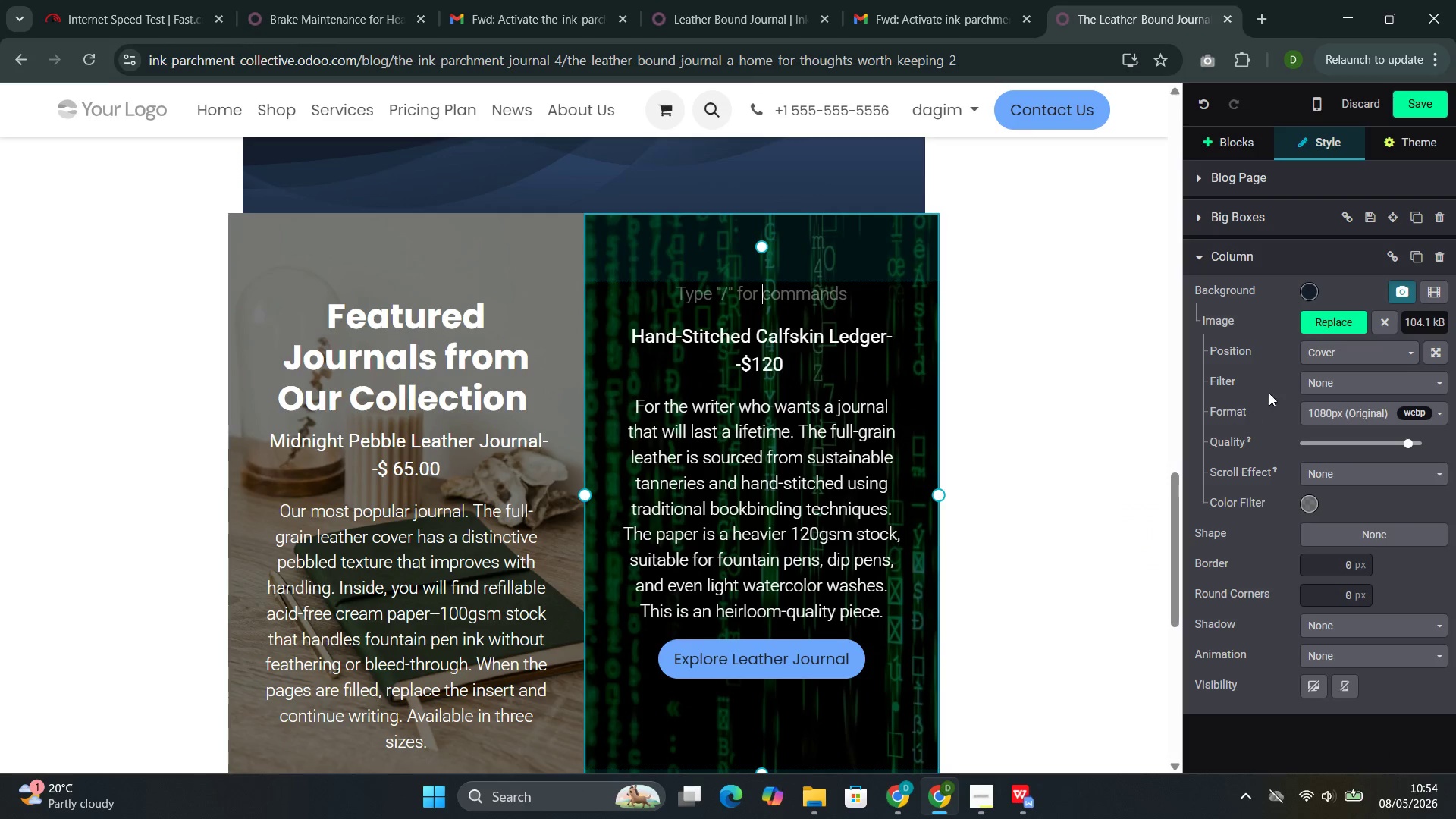 
left_click([1323, 328])
 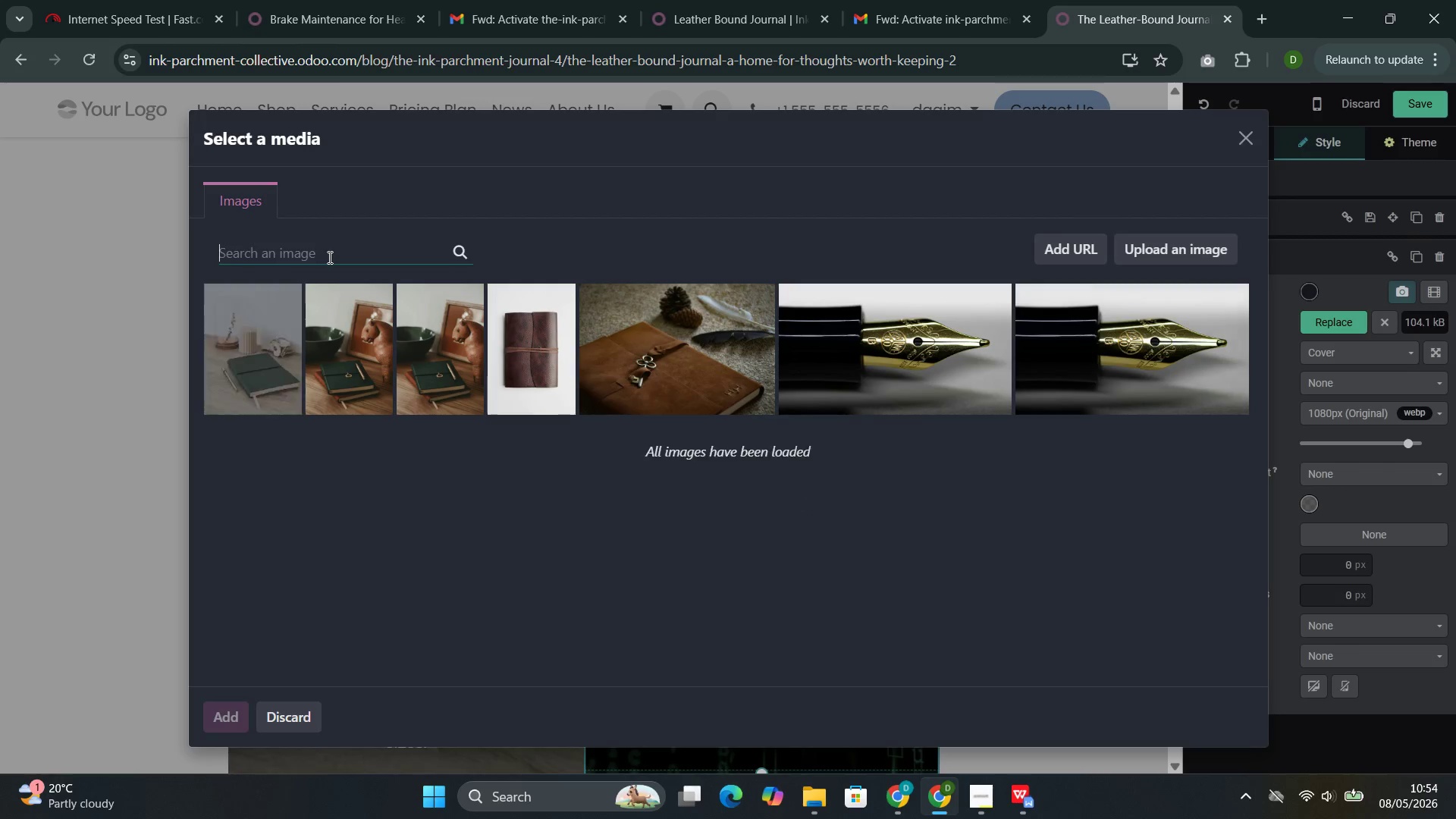 
left_click([328, 257])
 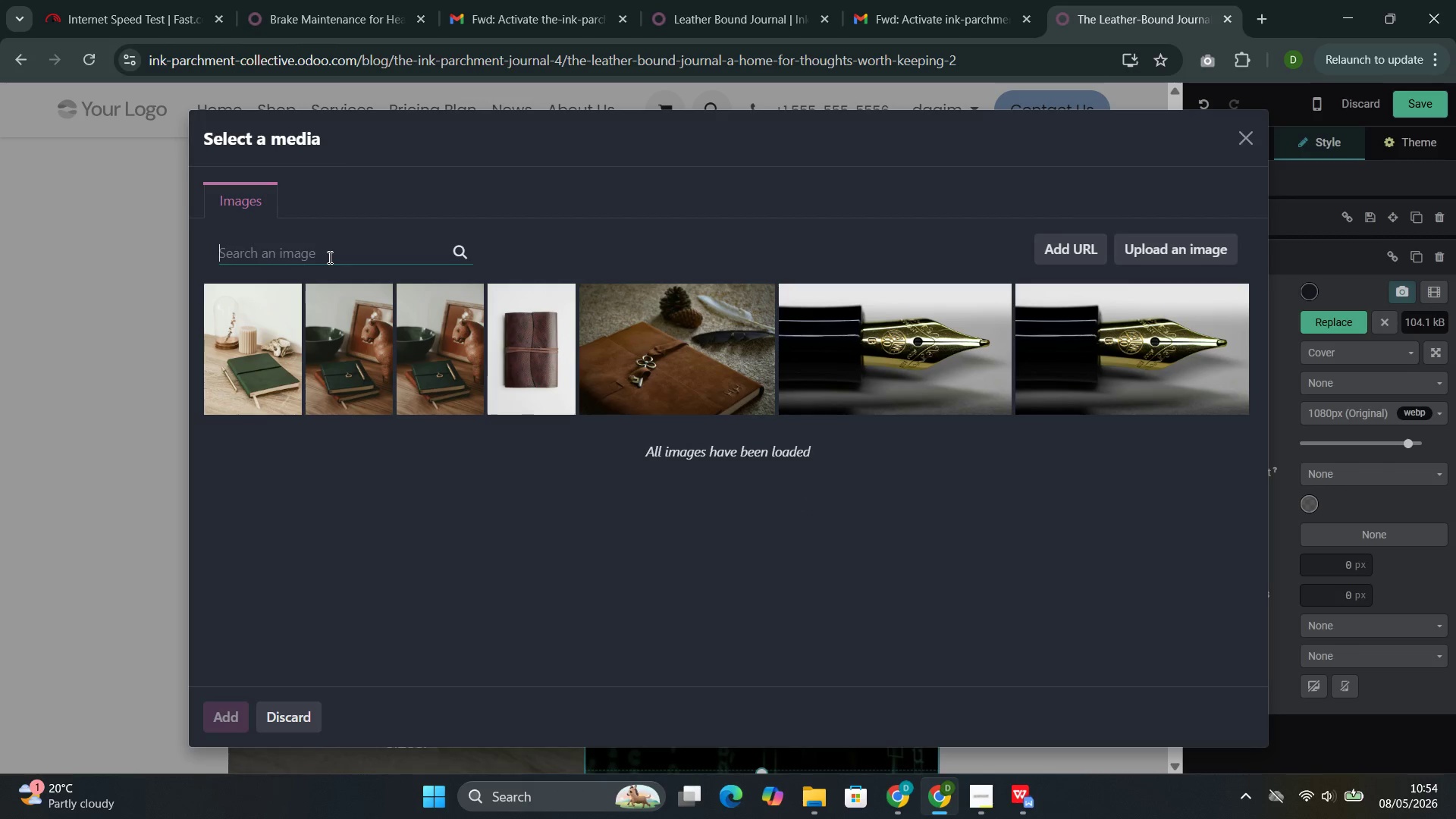 
key(Control+V)
 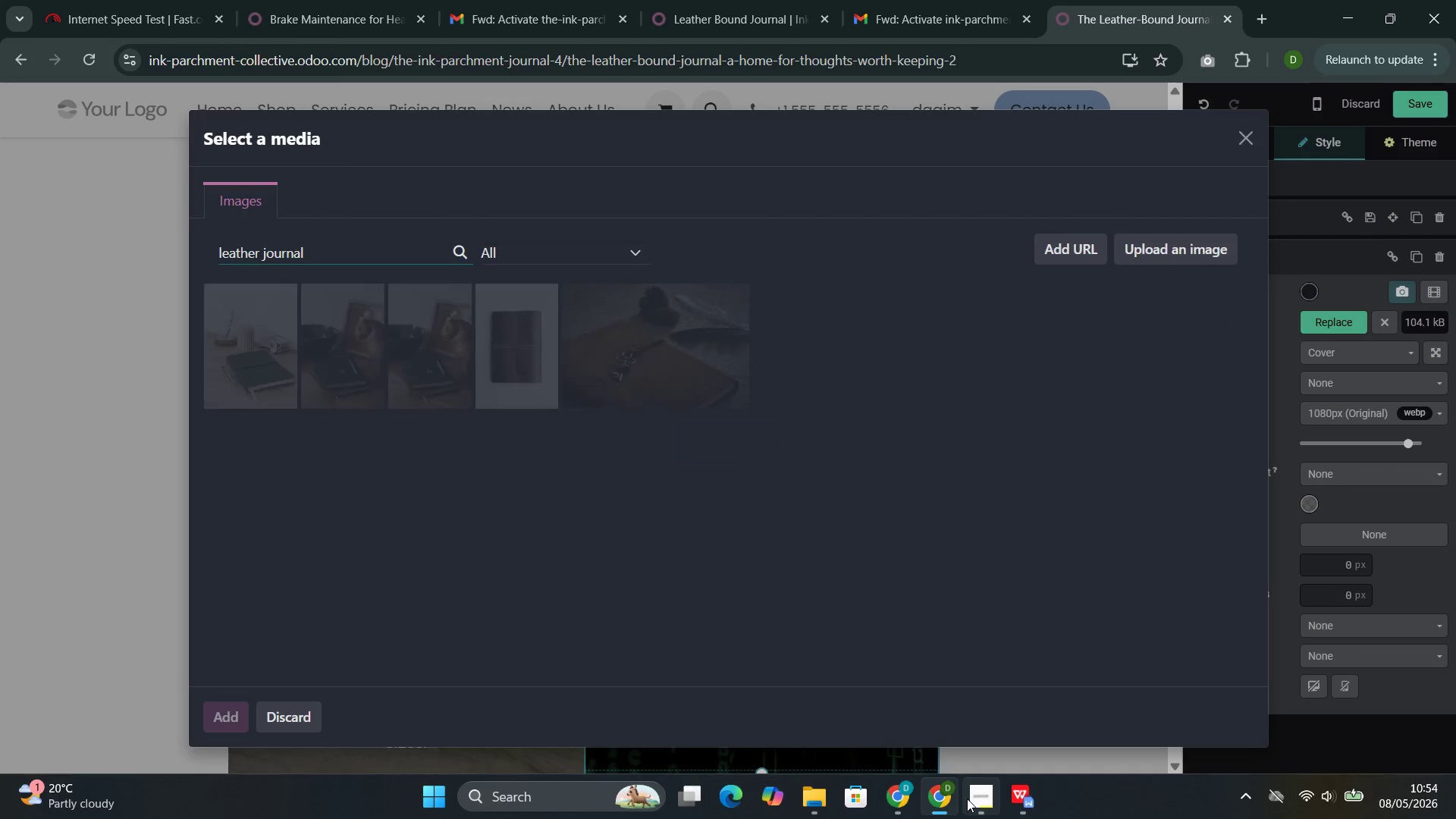 
left_click([911, 707])
 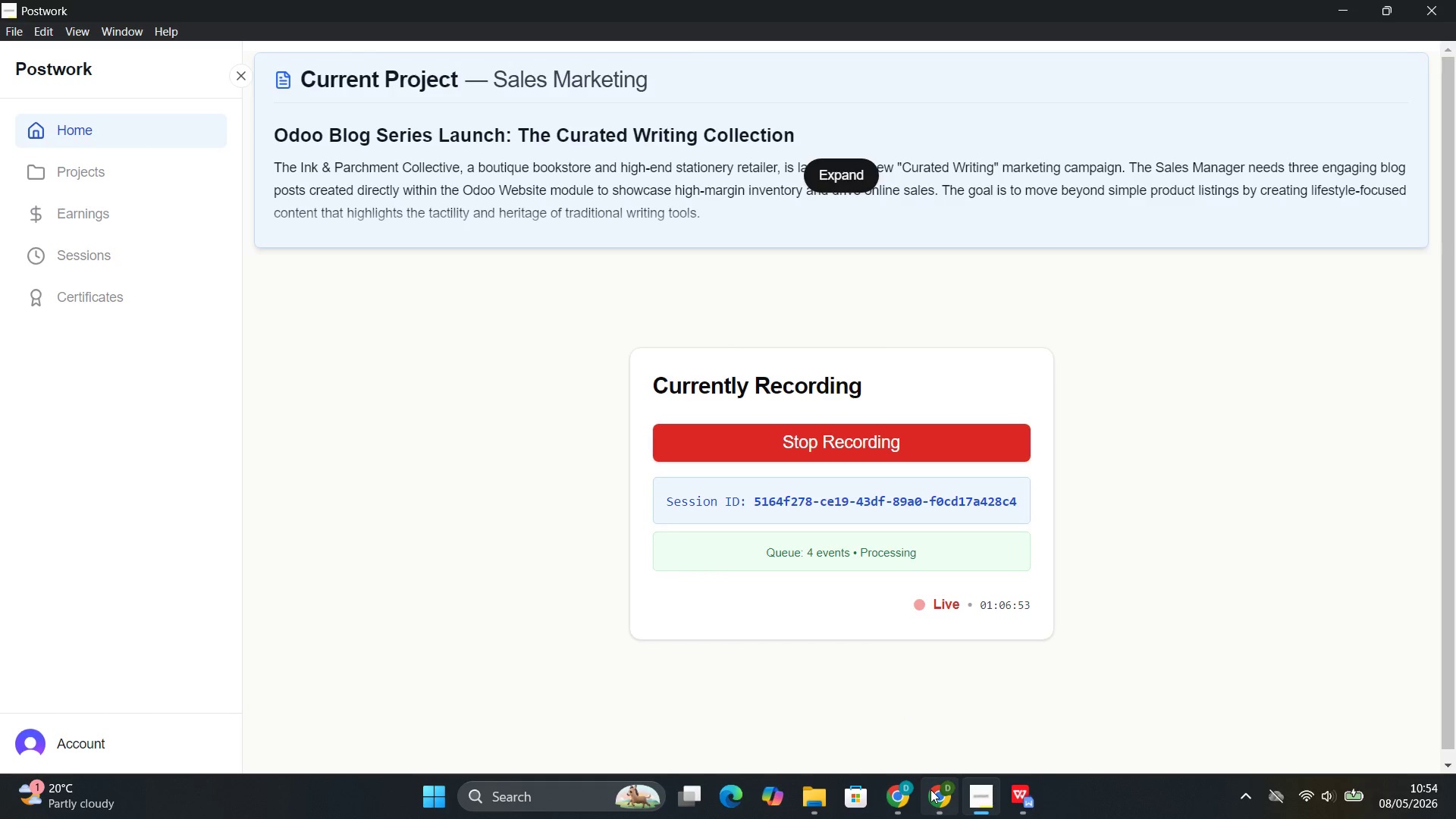 
left_click([856, 664])
 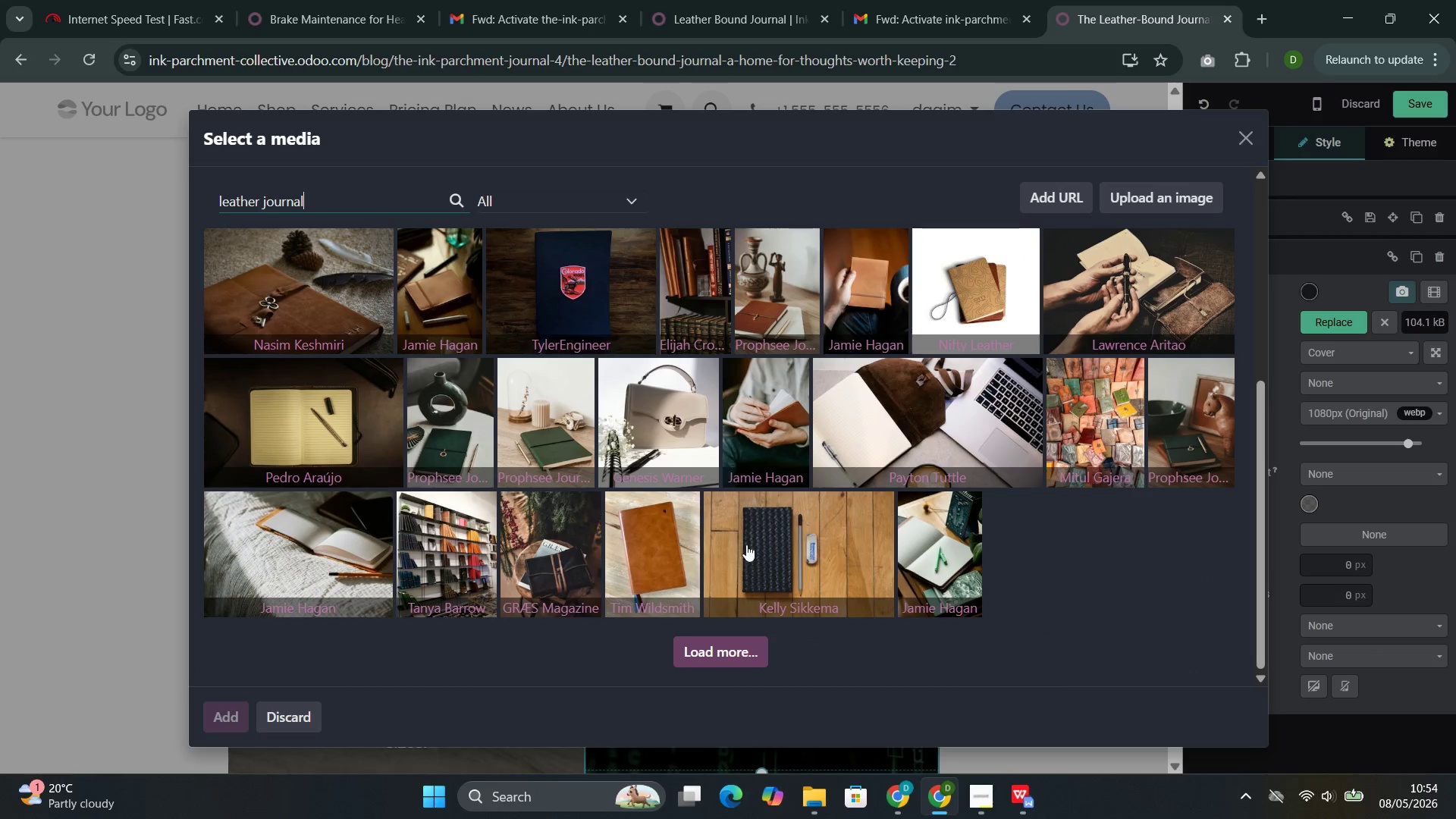 
left_click([552, 548])
 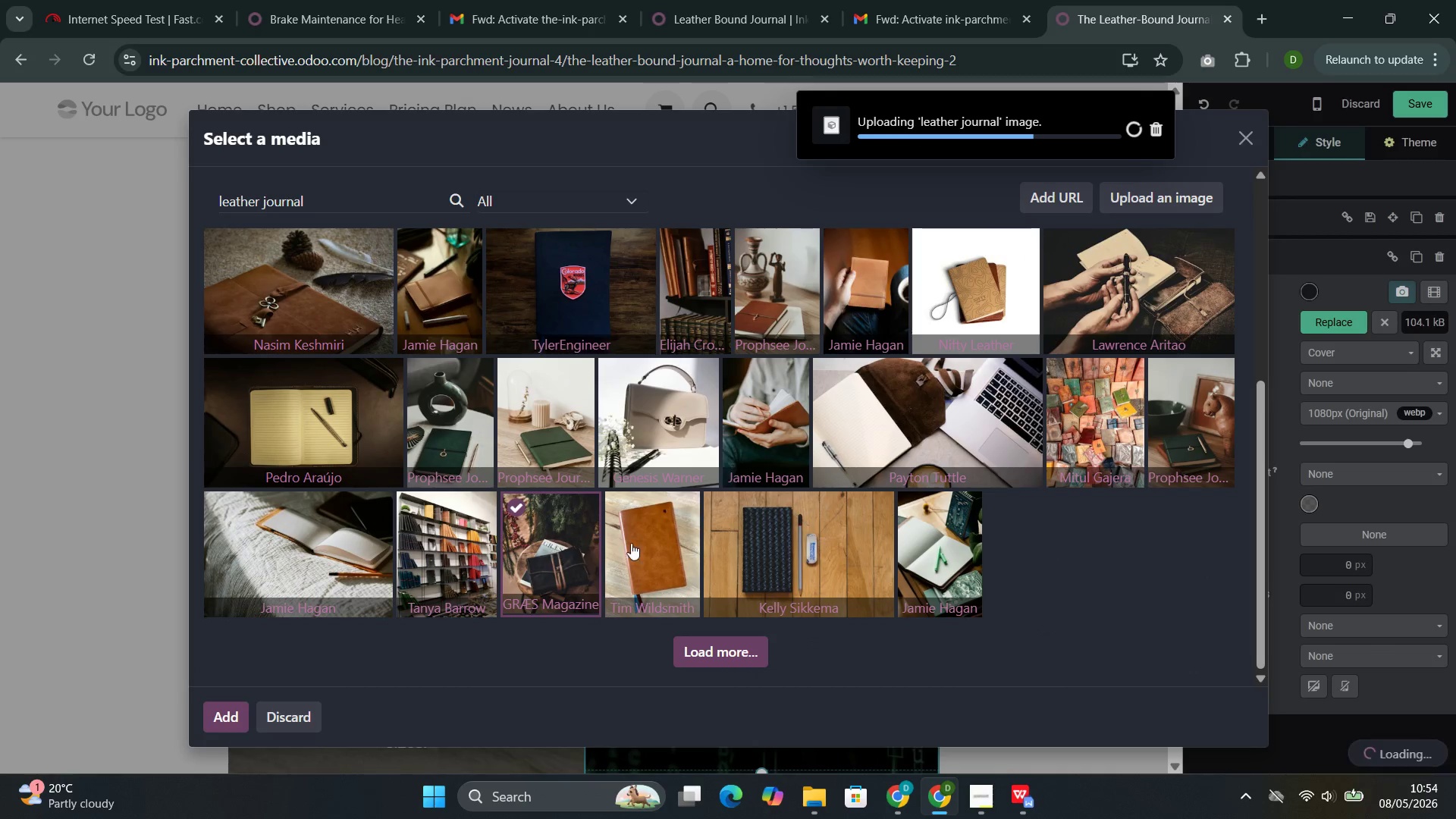 
mouse_move([774, 621])
 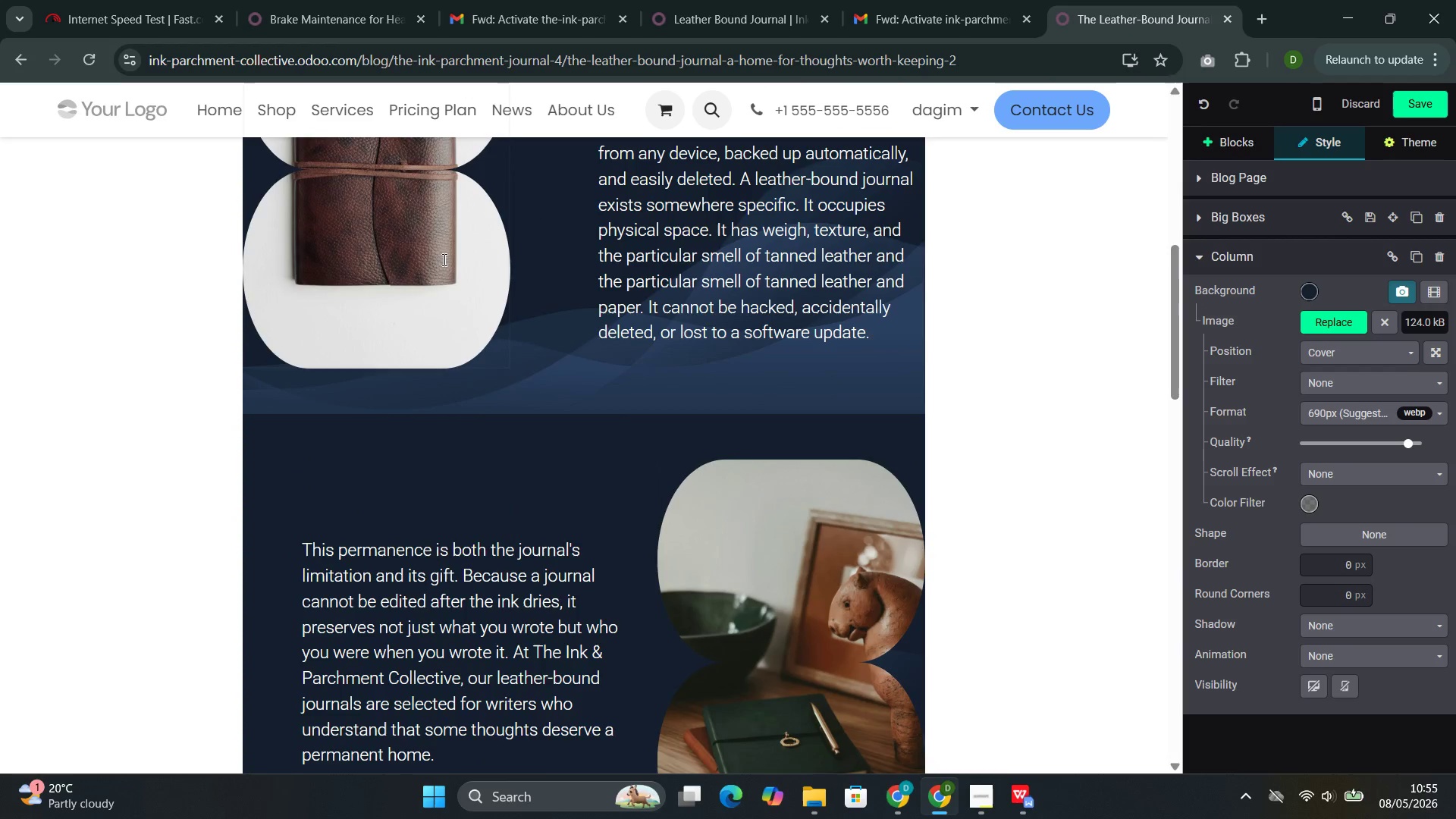 
left_click([440, 256])
 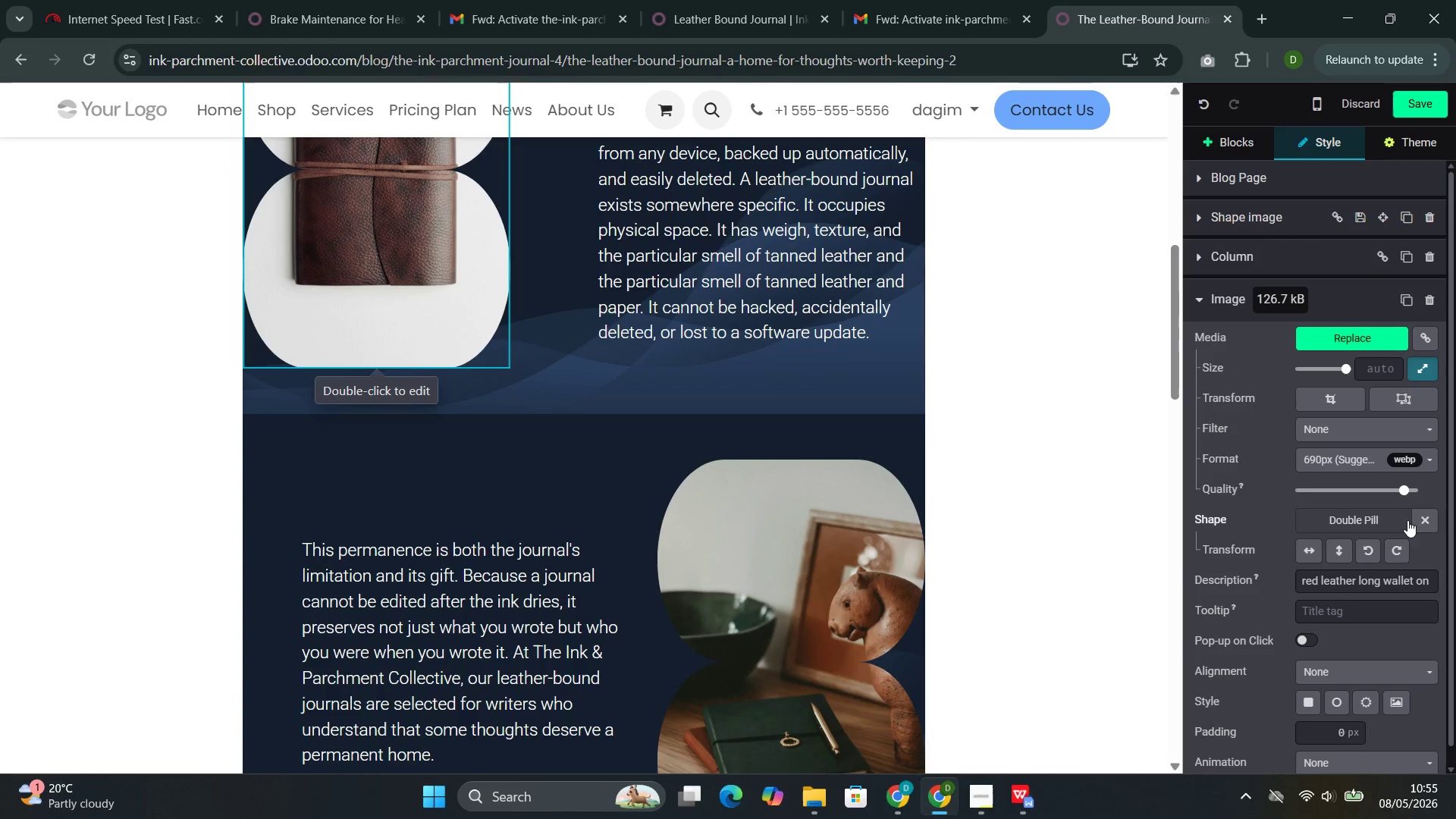 
left_click([1425, 519])
 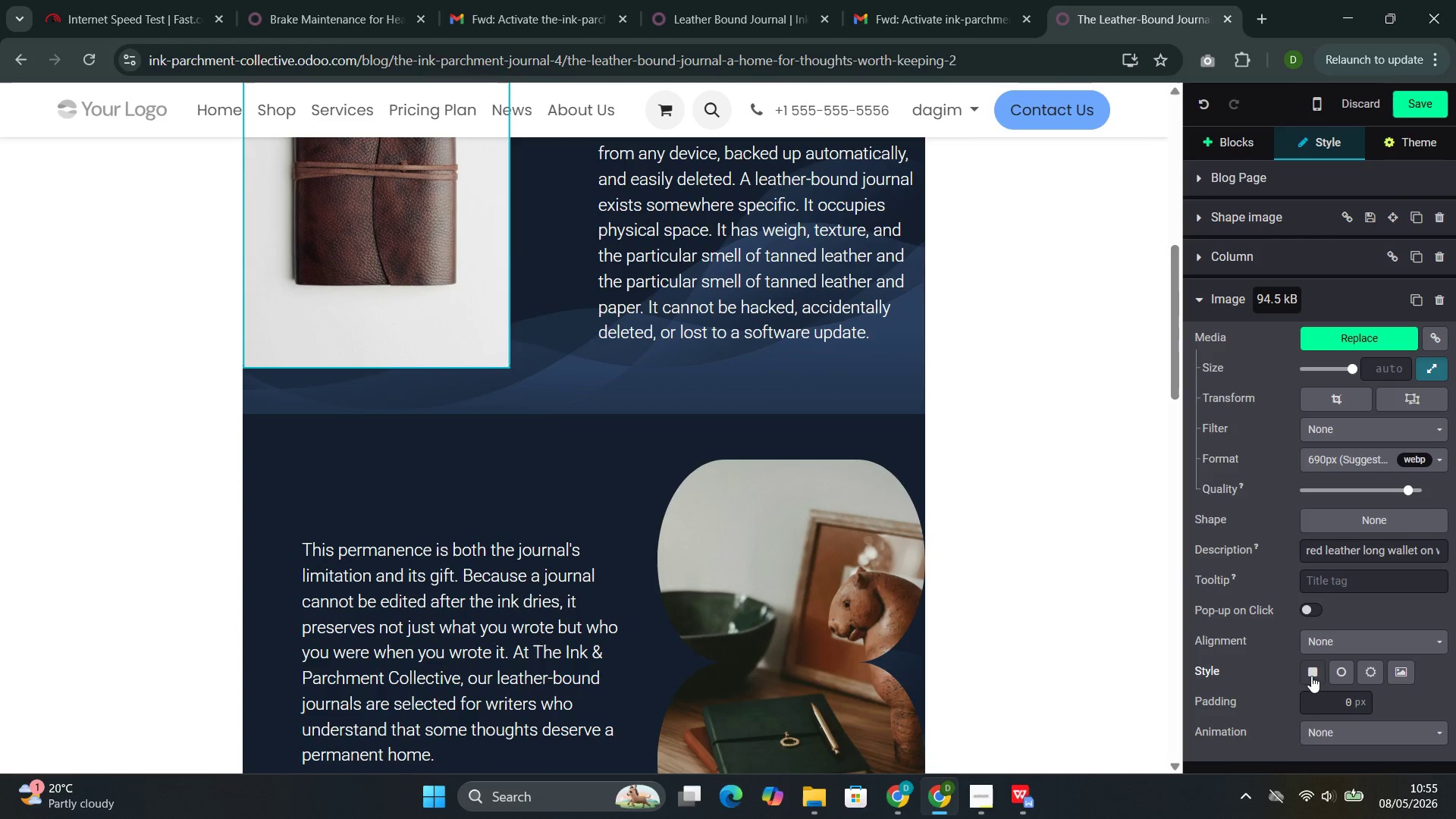 
left_click([1310, 731])
 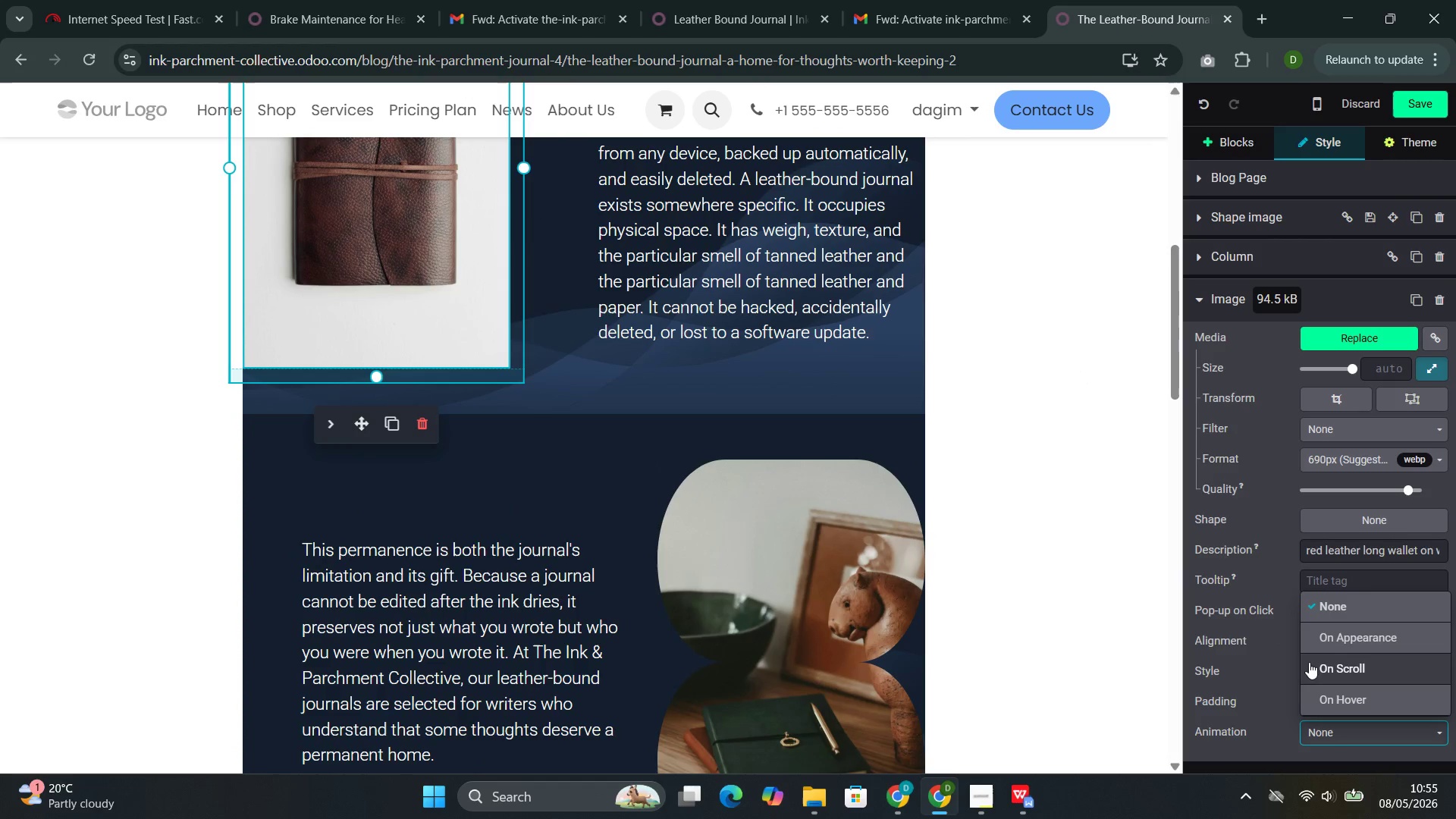 
left_click([1310, 664])
 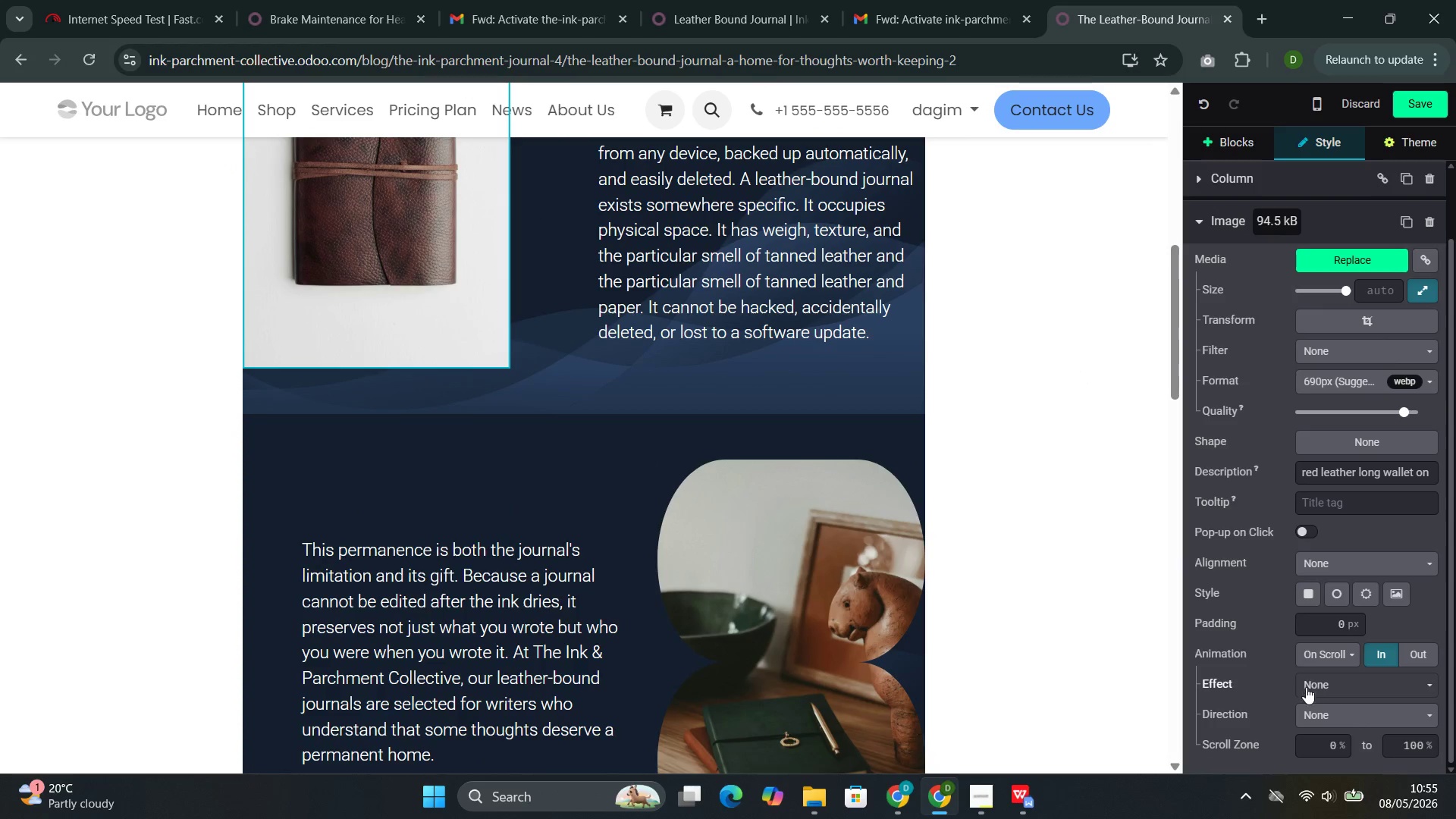 
left_click([1302, 702])
 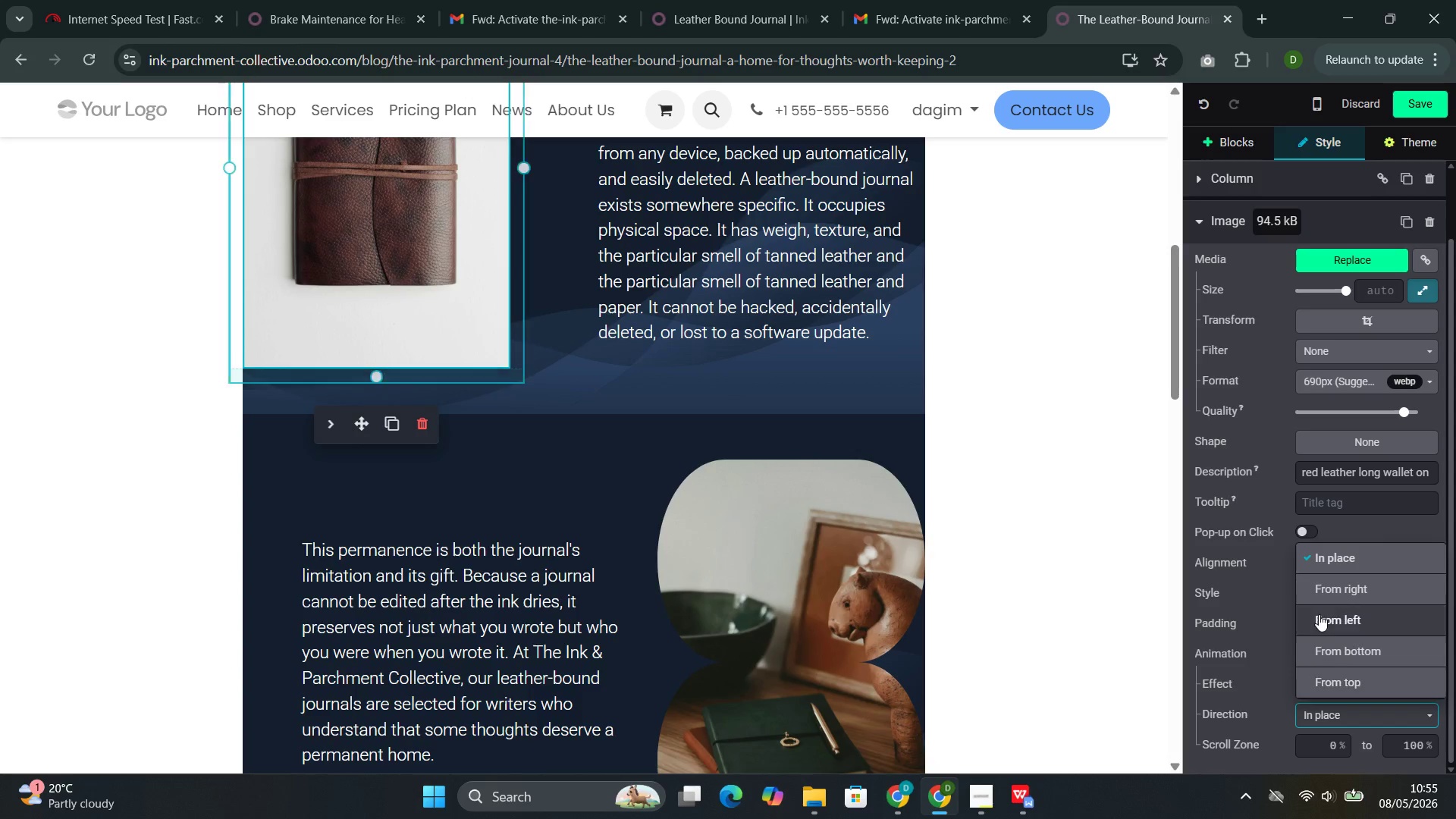 
left_click([1319, 613])
 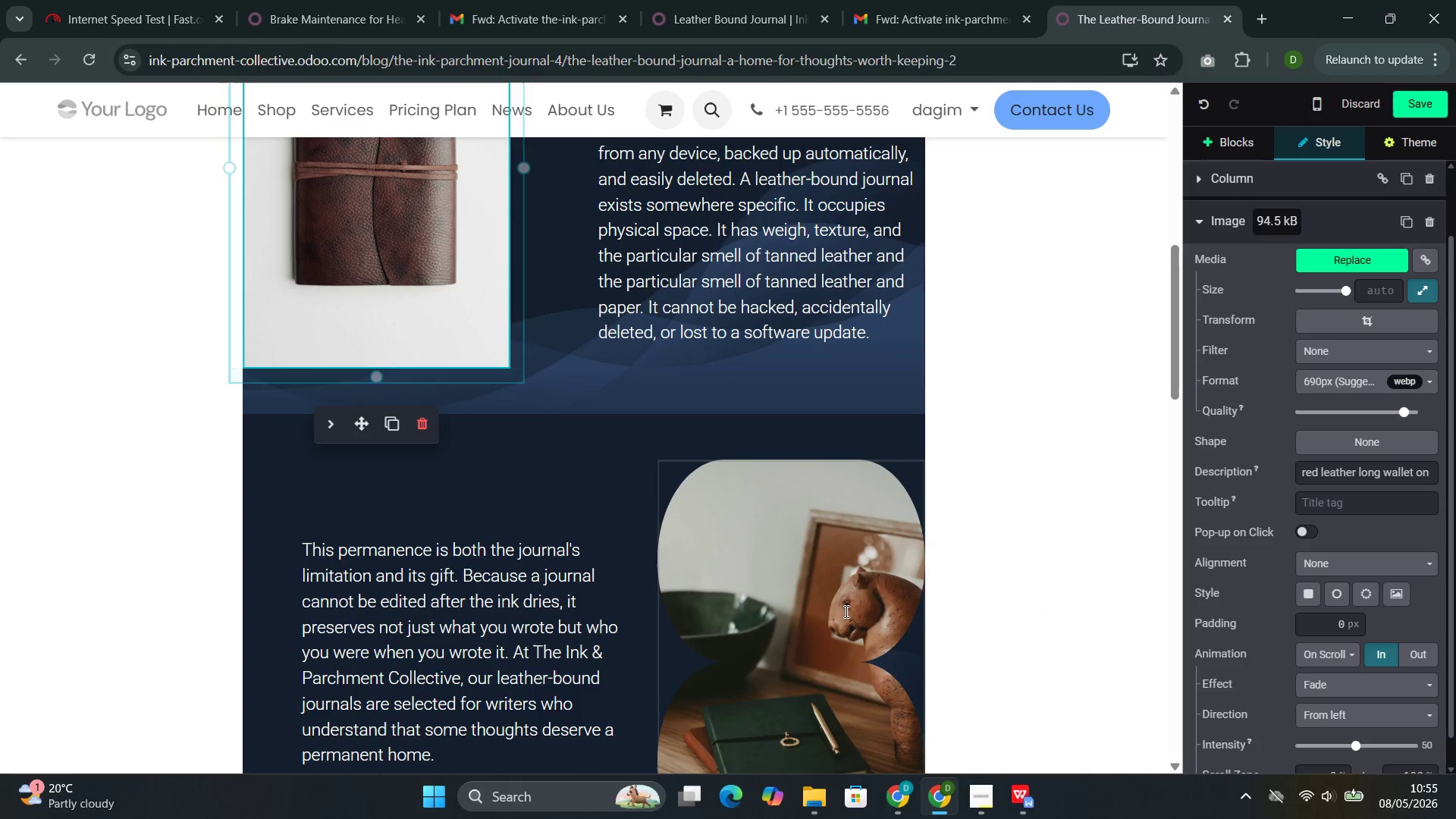 
left_click([845, 611])
 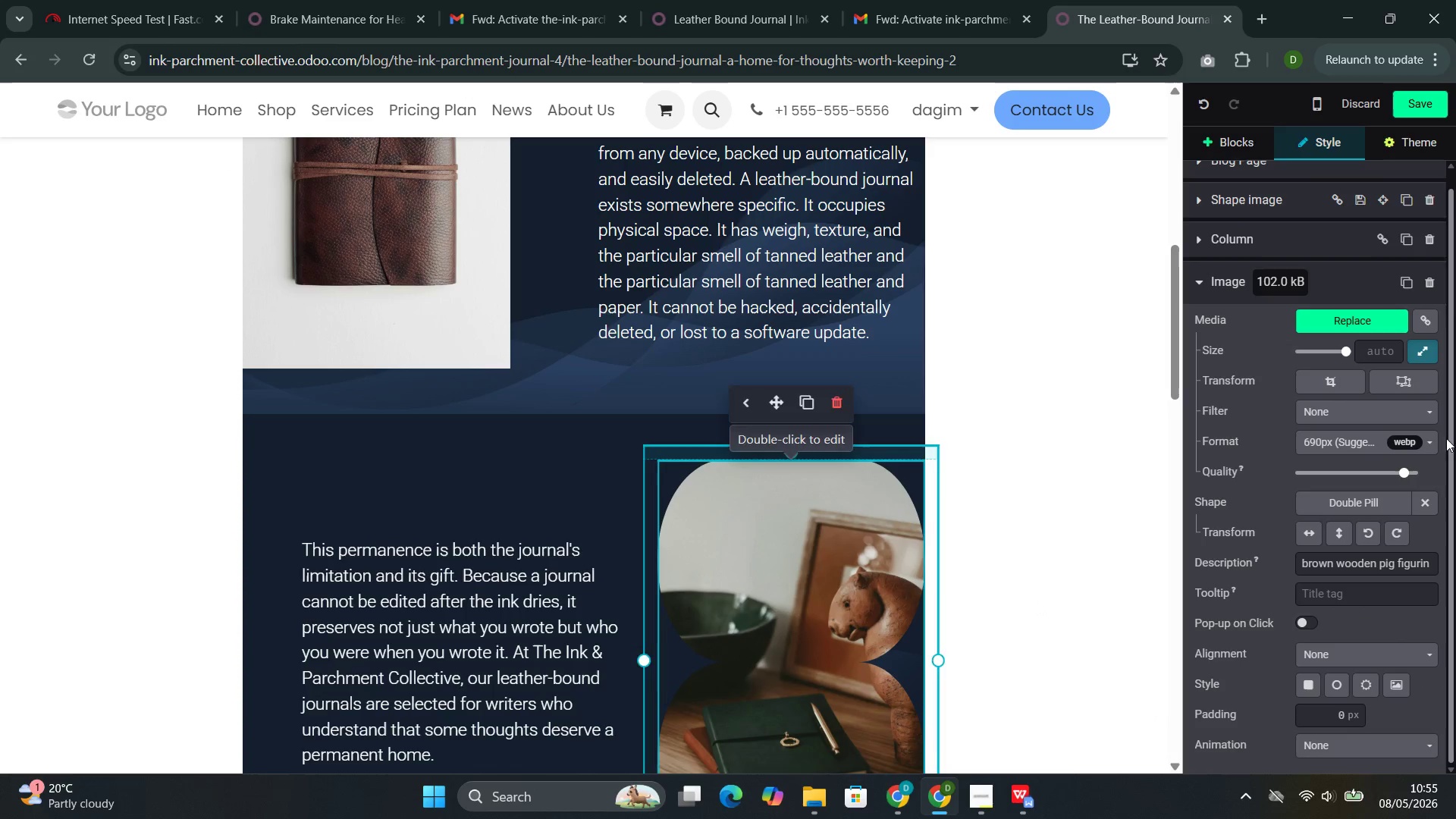 
left_click([1423, 497])
 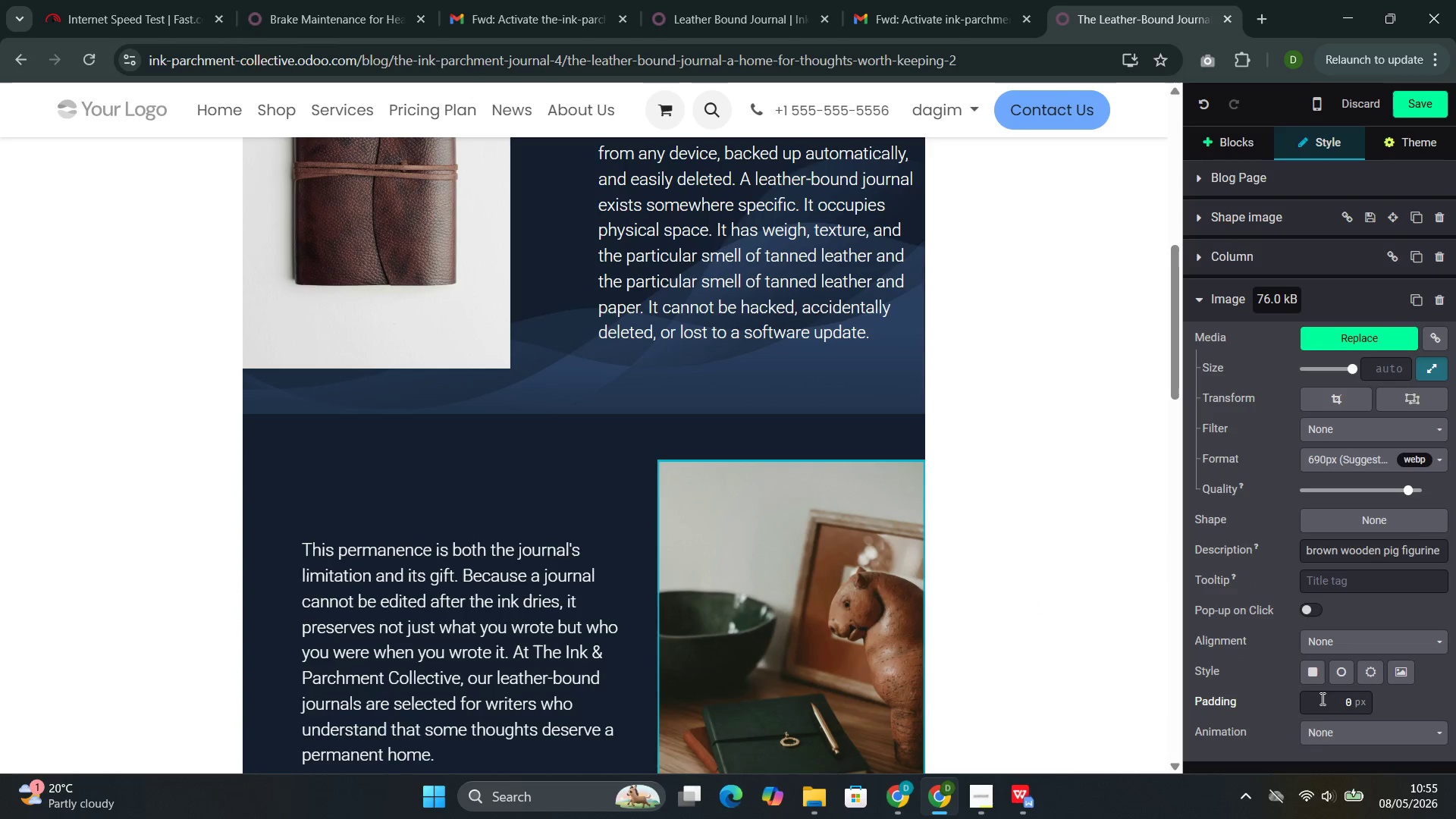 
left_click([1309, 737])
 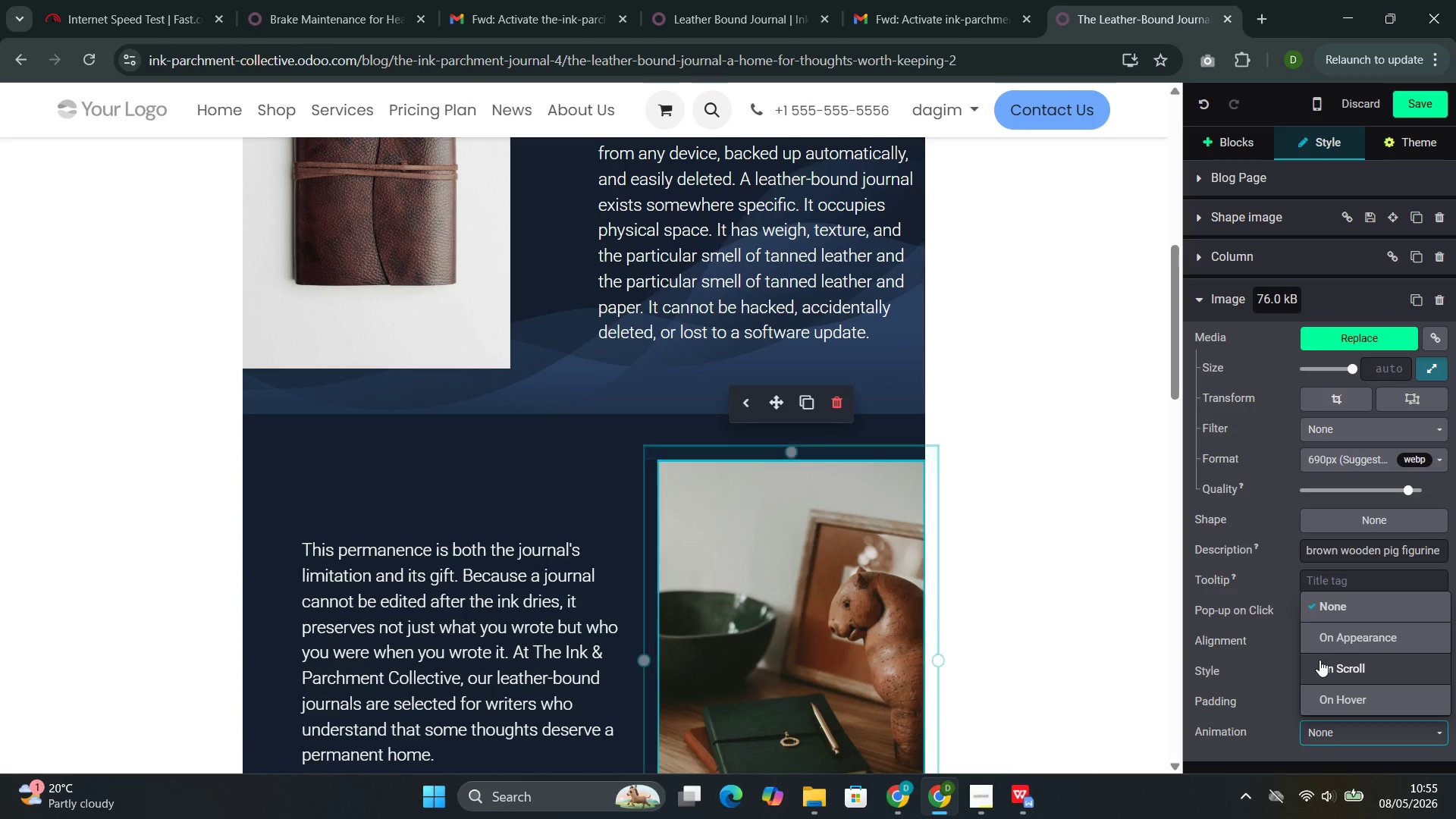 
left_click([1320, 661])
 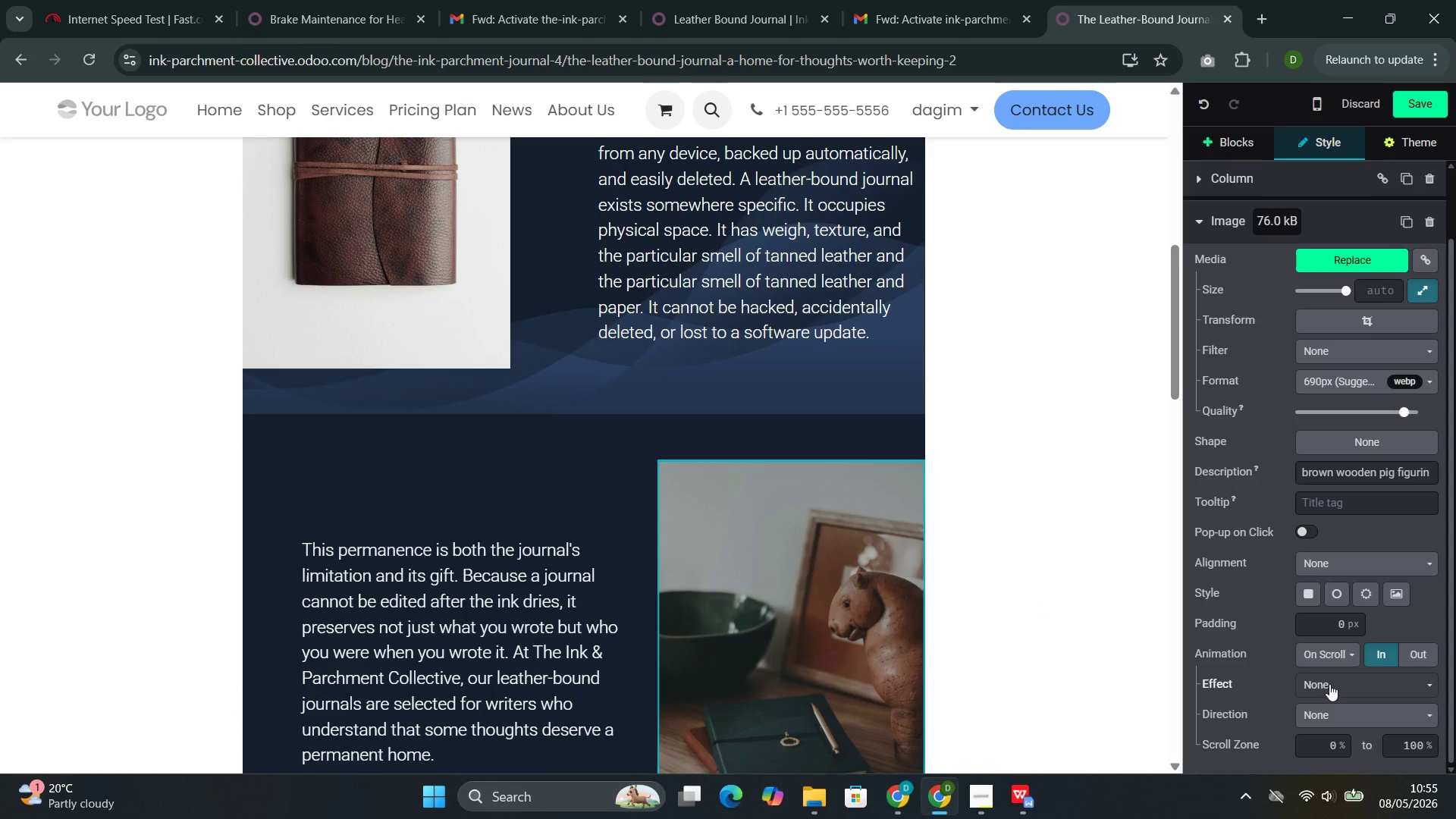 
left_click([1316, 724])
 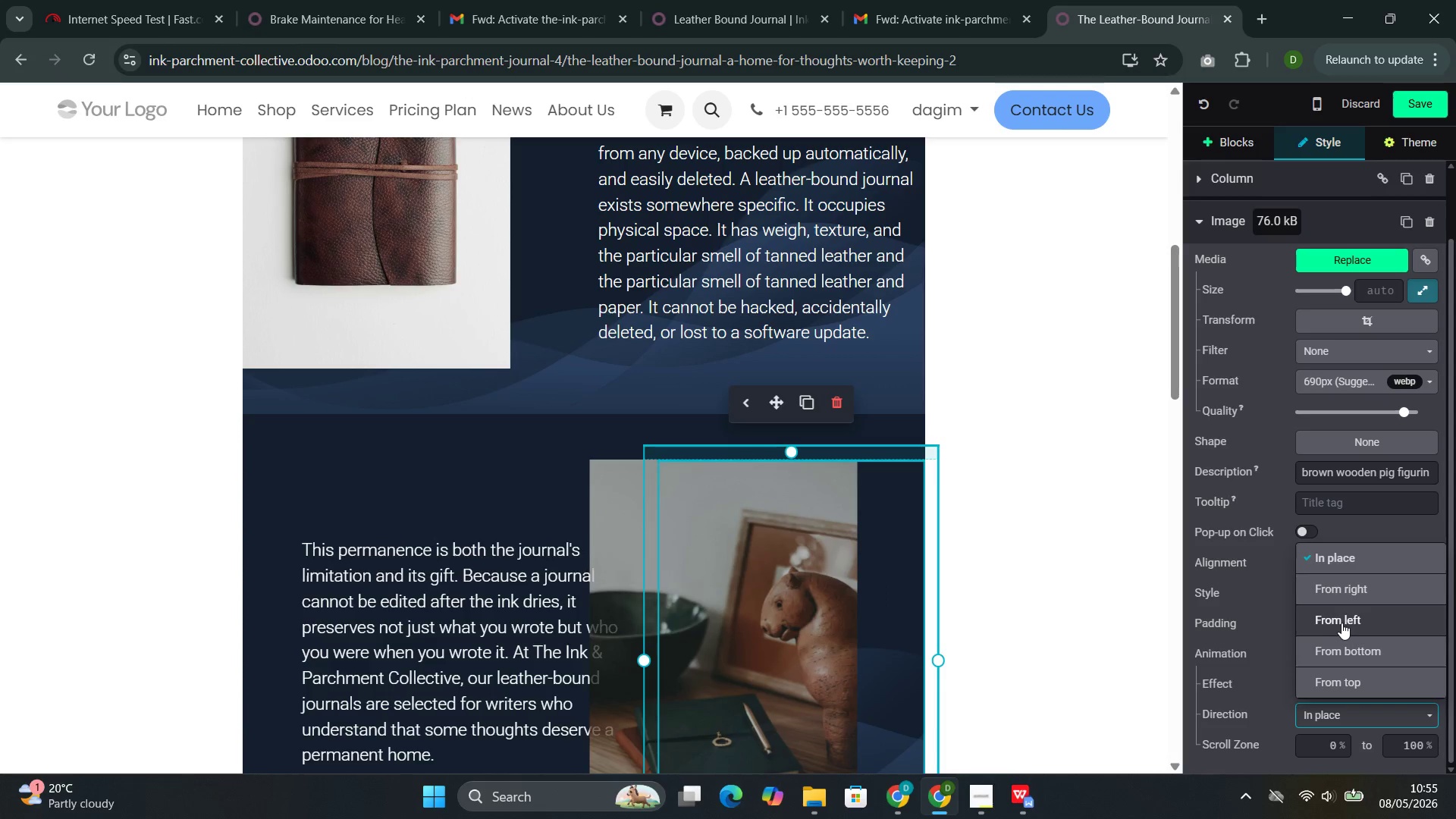 
left_click([1330, 588])
 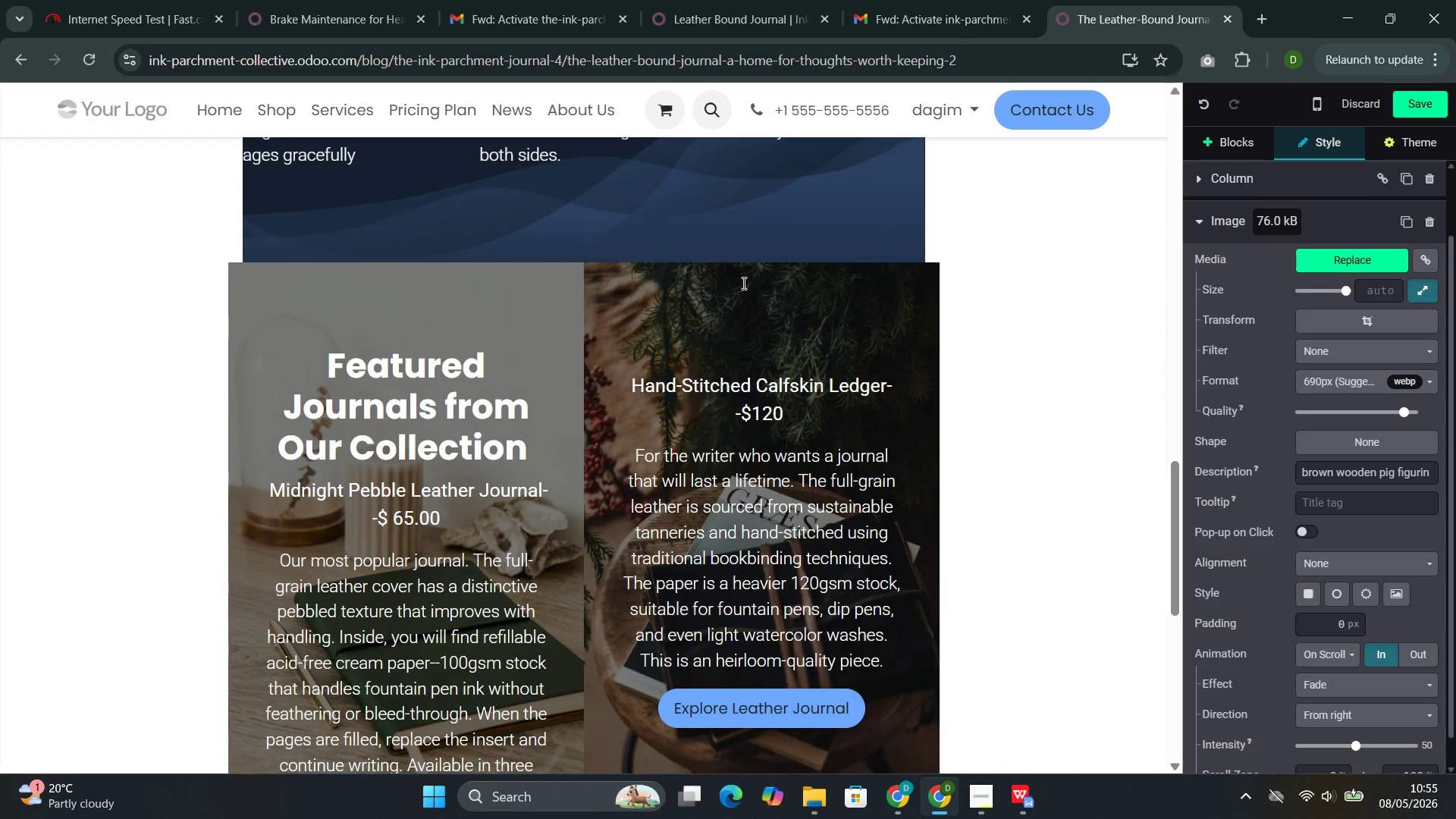 
left_click([509, 331])
 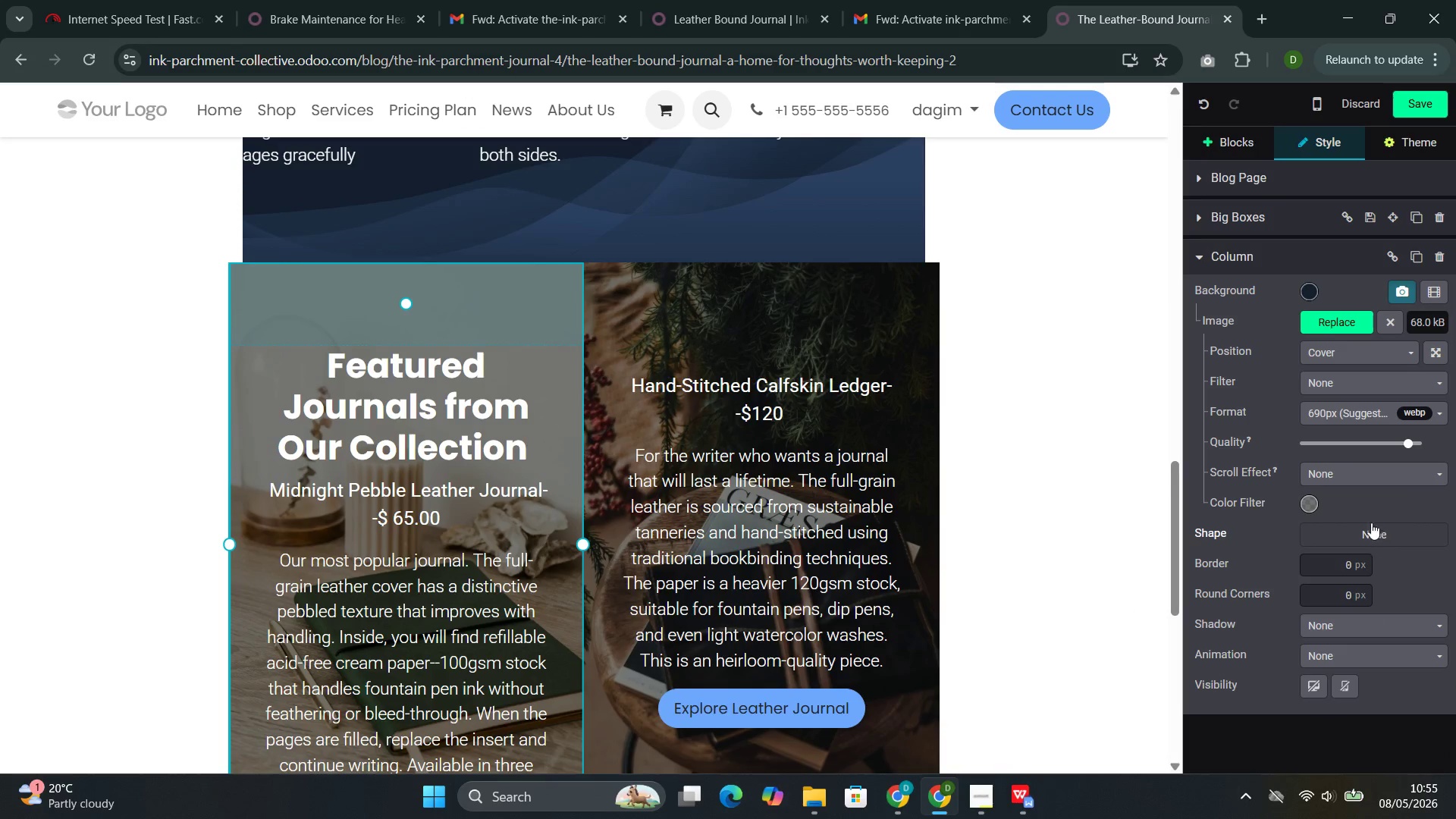 
left_click([1360, 479])
 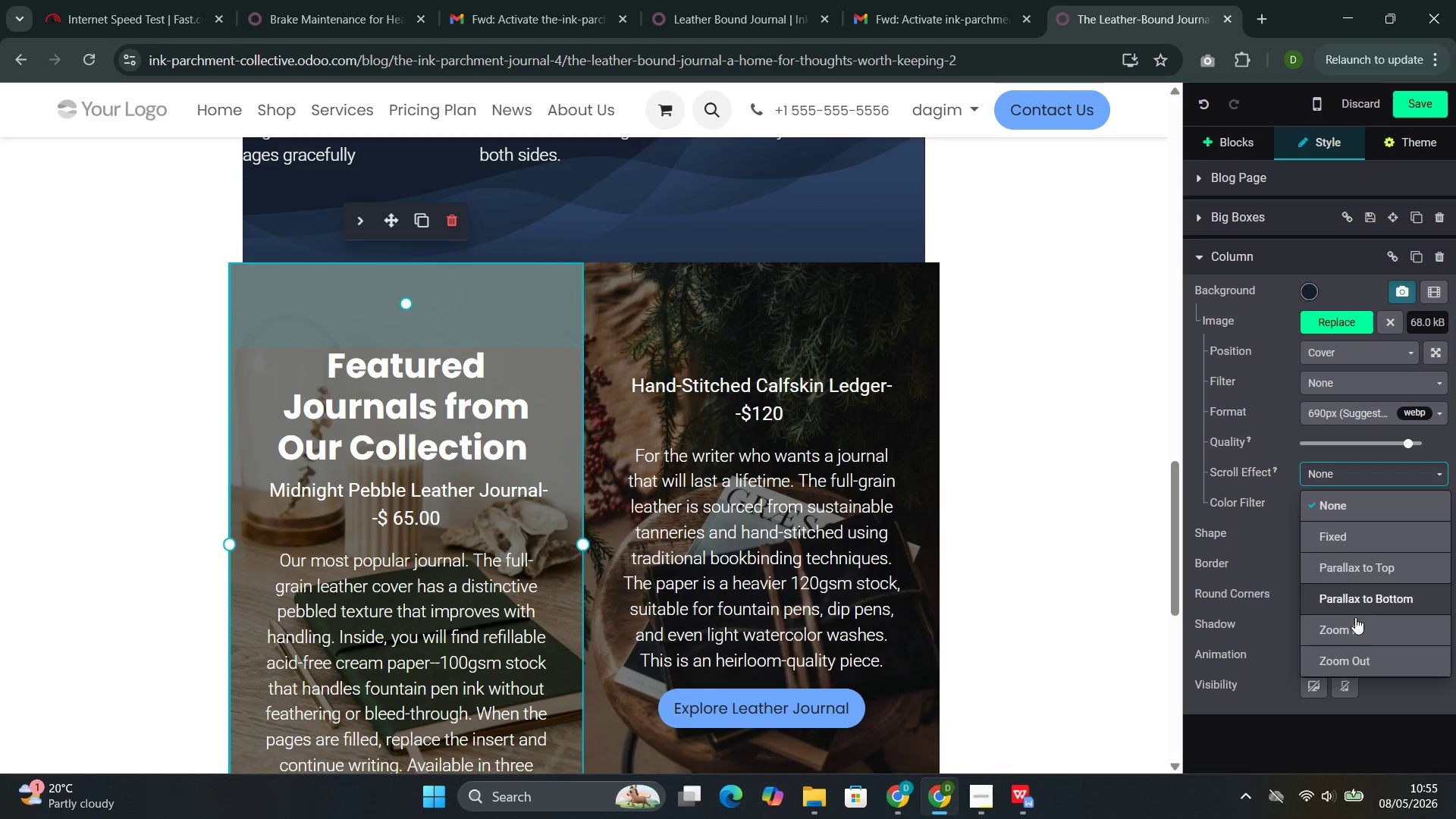 
left_click([1353, 627])
 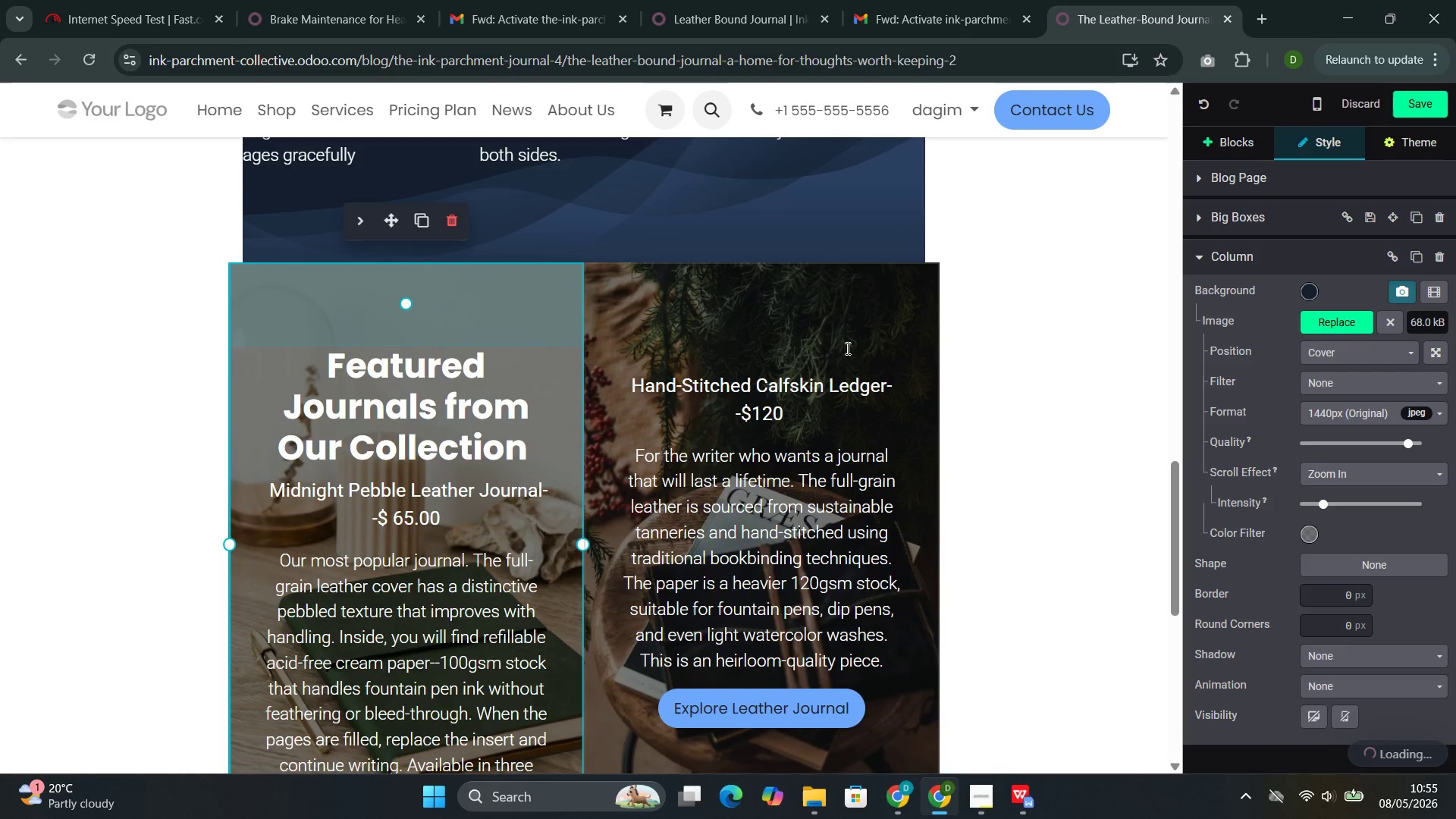 
left_click([838, 322])
 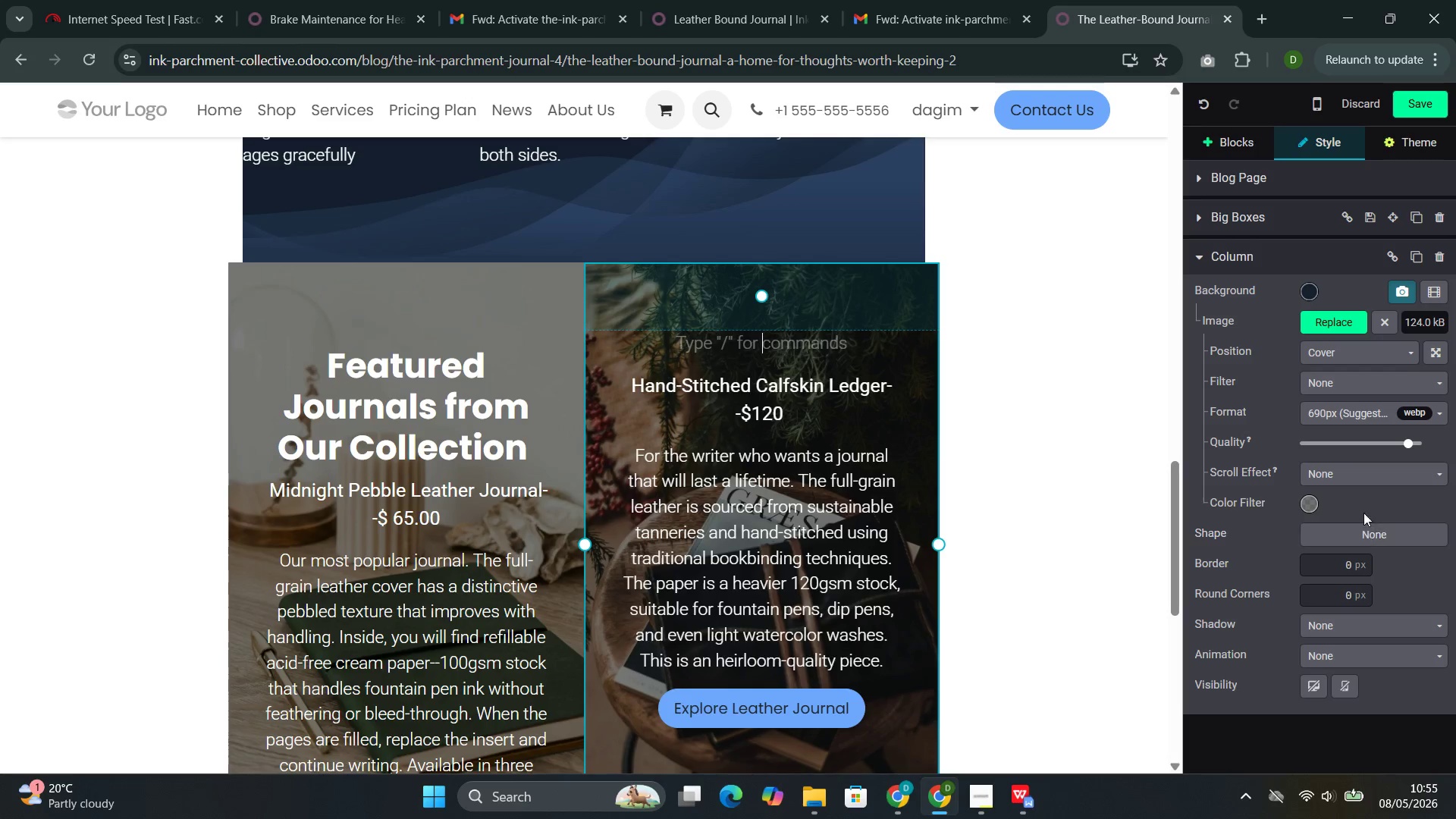 
left_click([1357, 469])
 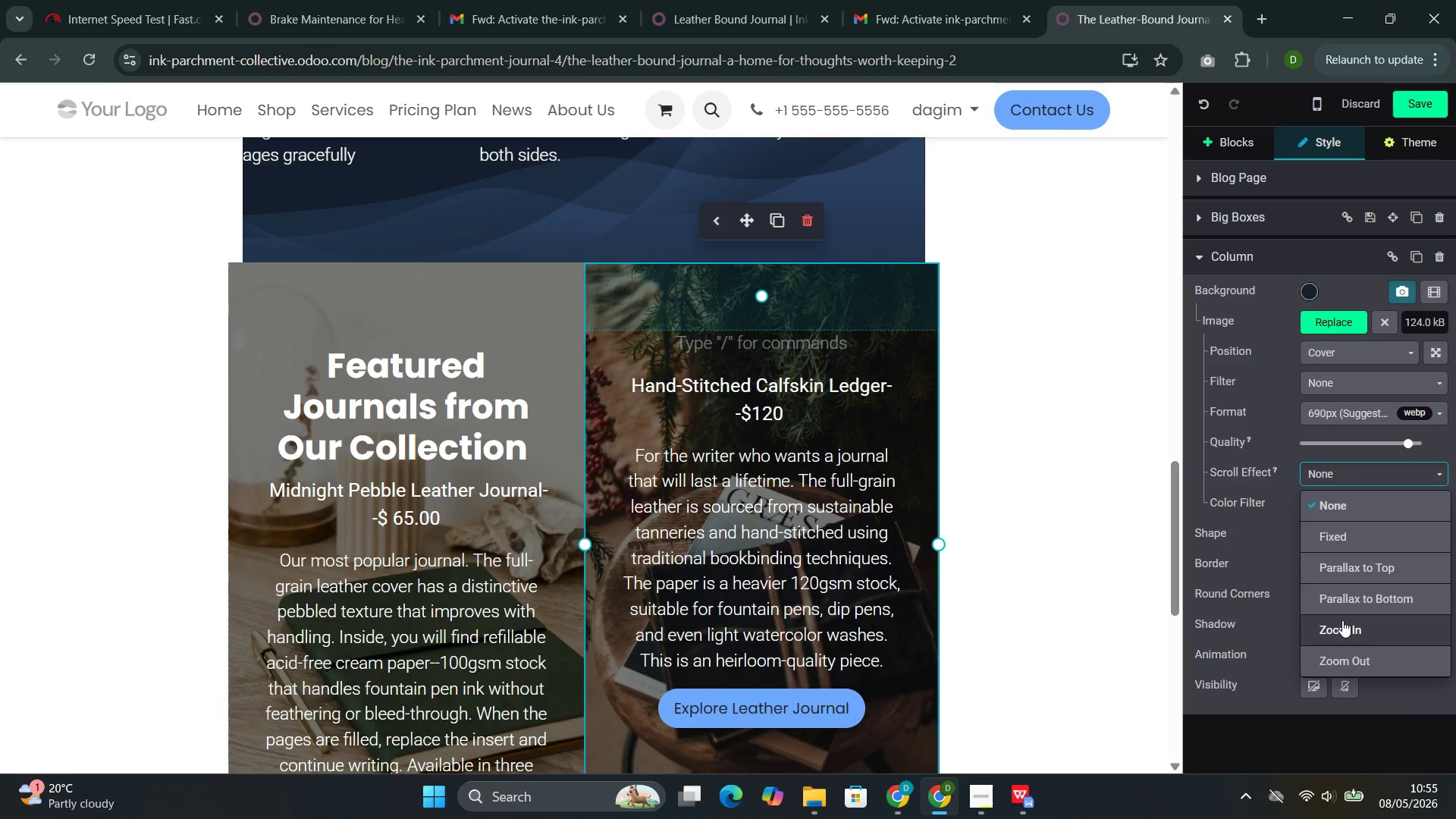 
left_click([1342, 624])
 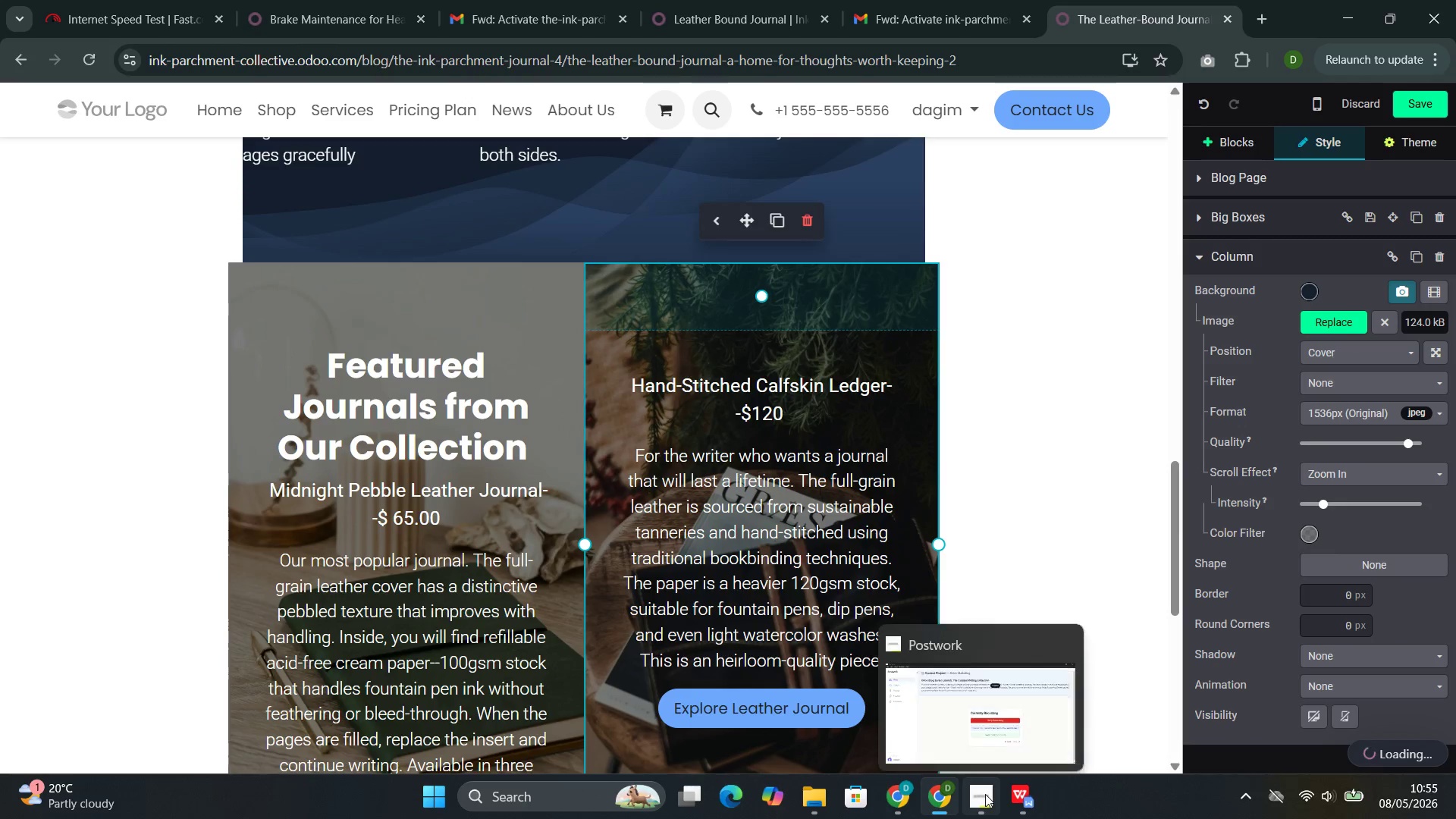 
left_click([909, 713])
 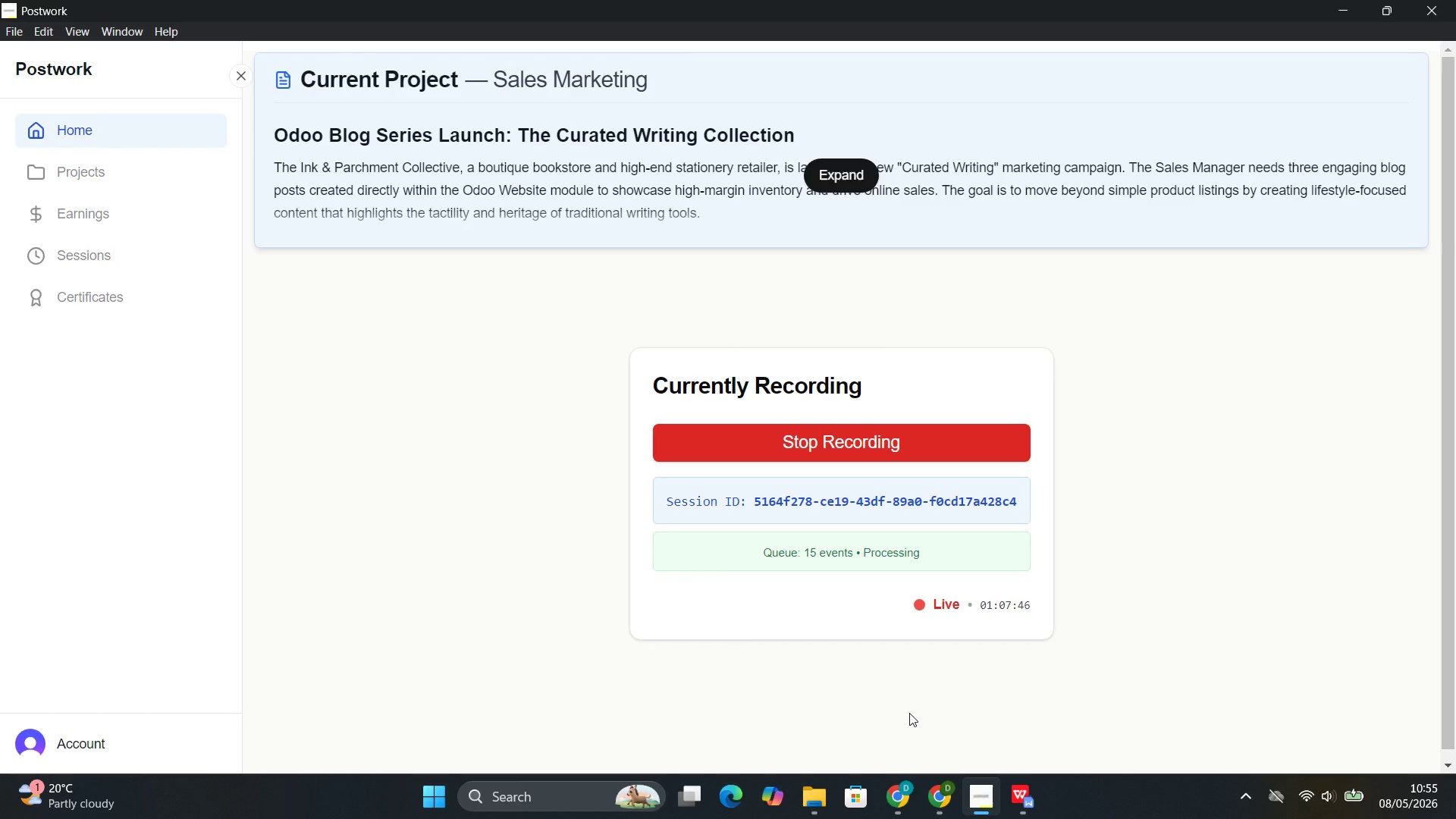 
wait(12.14)
 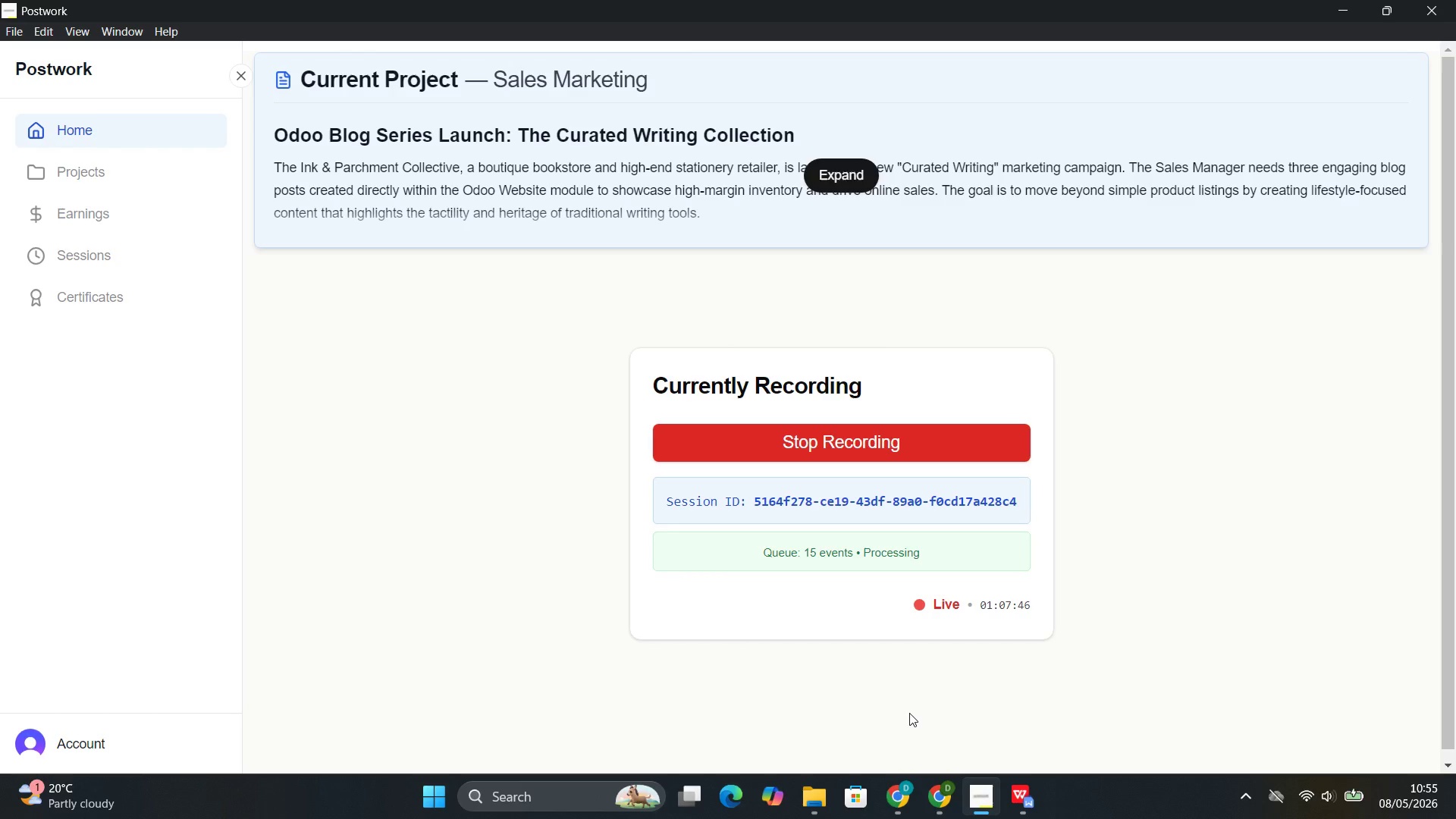 
left_click([896, 698])
 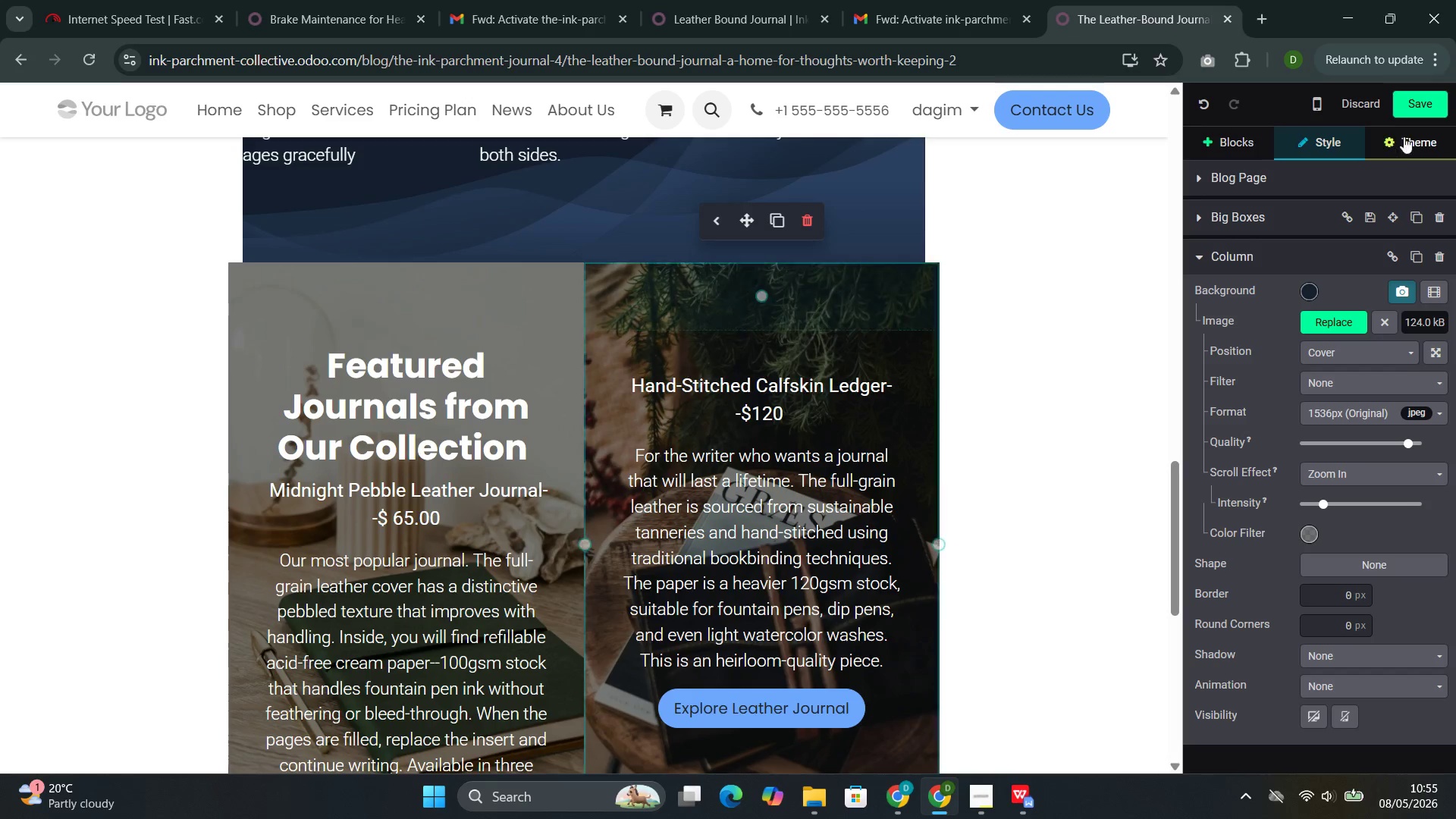 
left_click([1426, 102])
 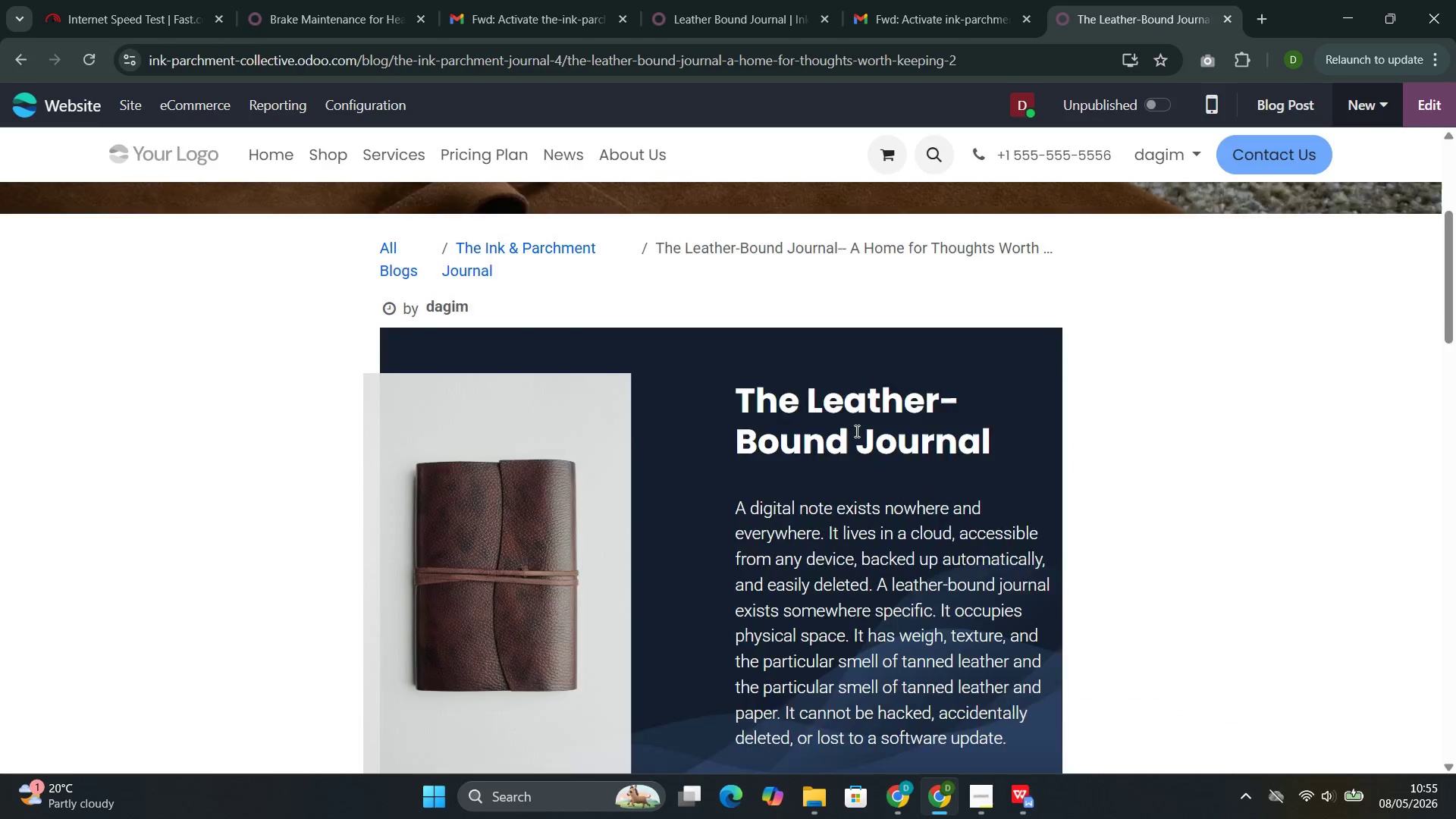 
wait(6.94)
 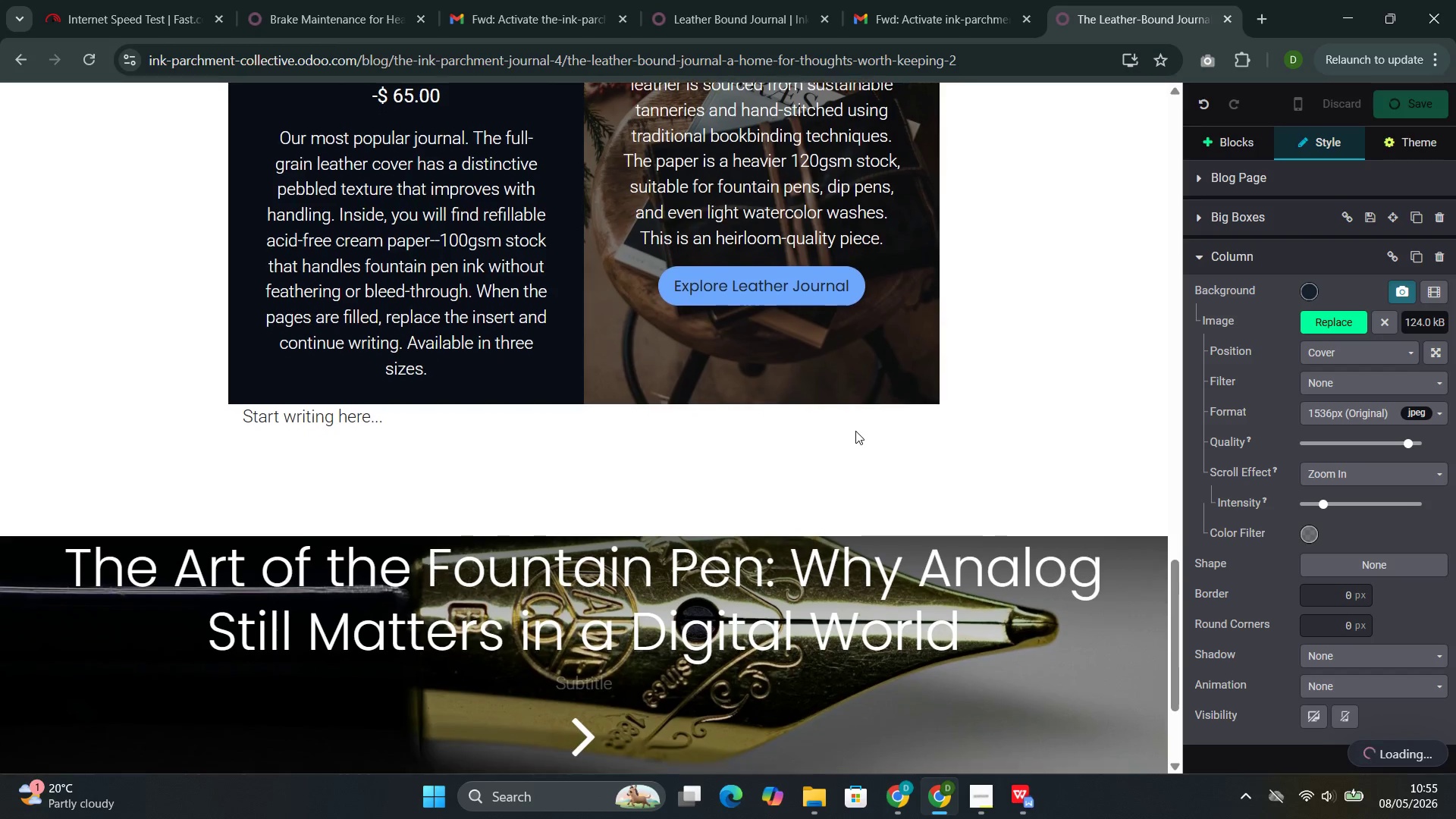 
left_click([359, 112])
 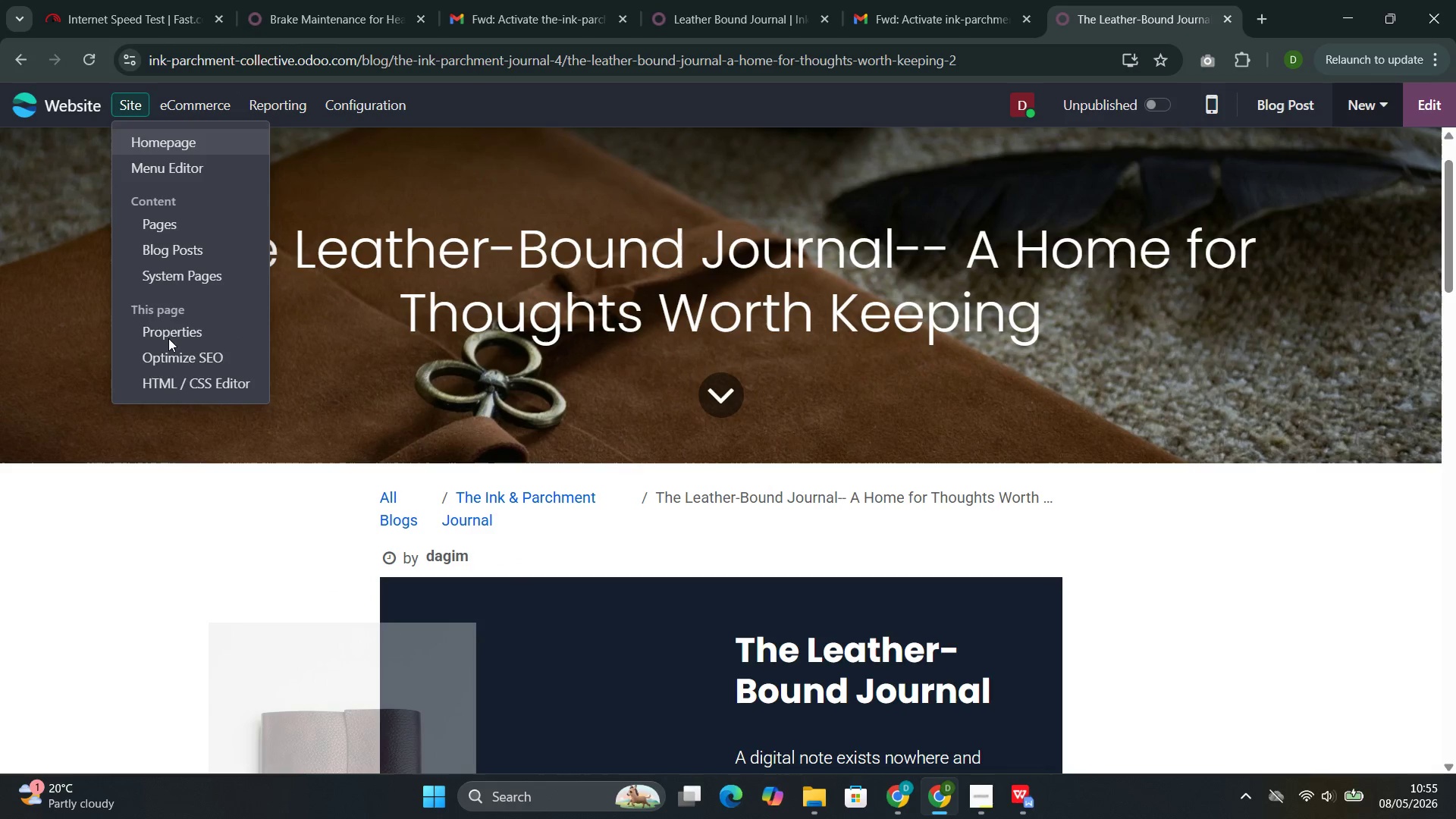 
left_click([164, 363])
 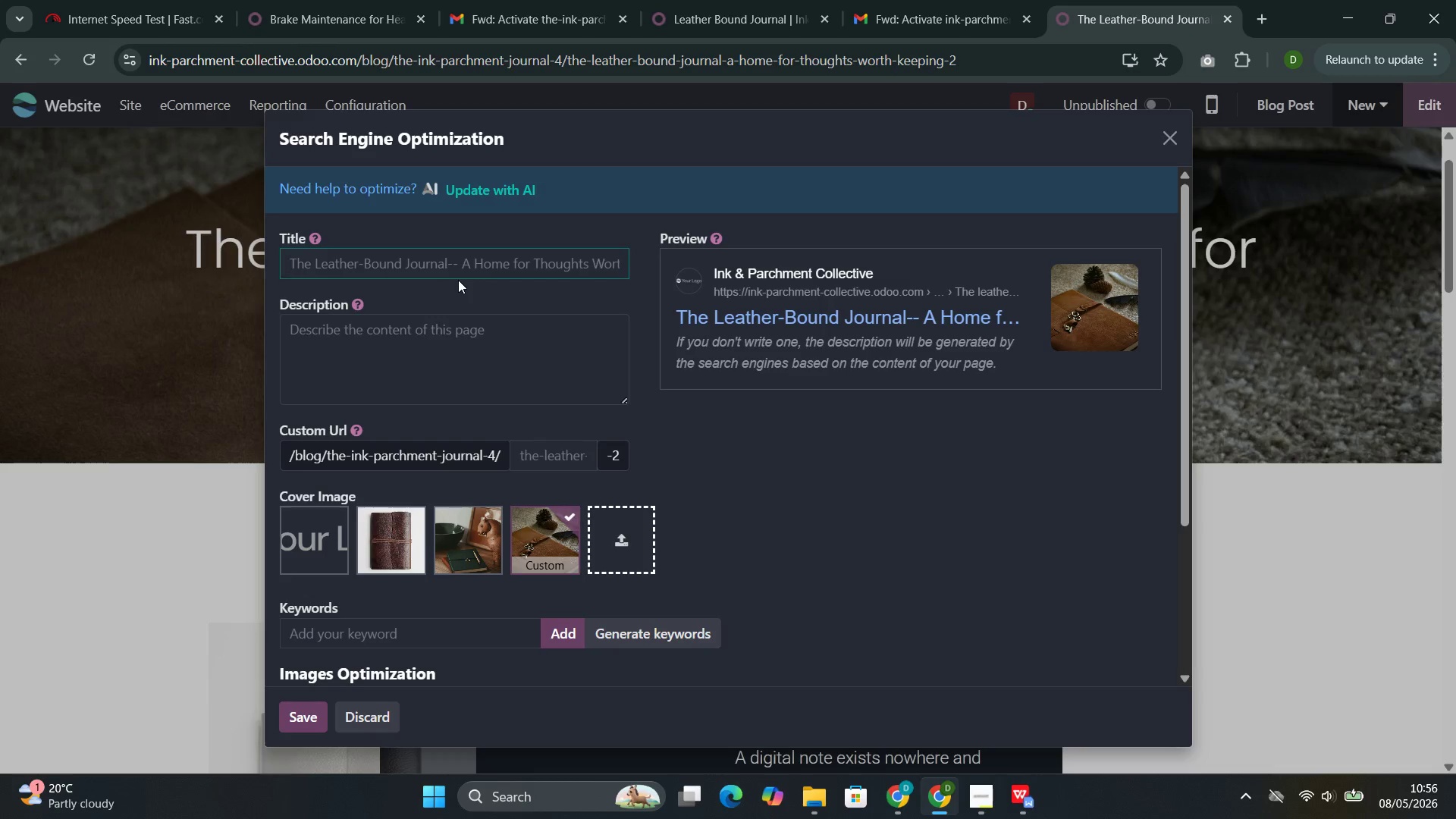 
left_click([466, 262])
 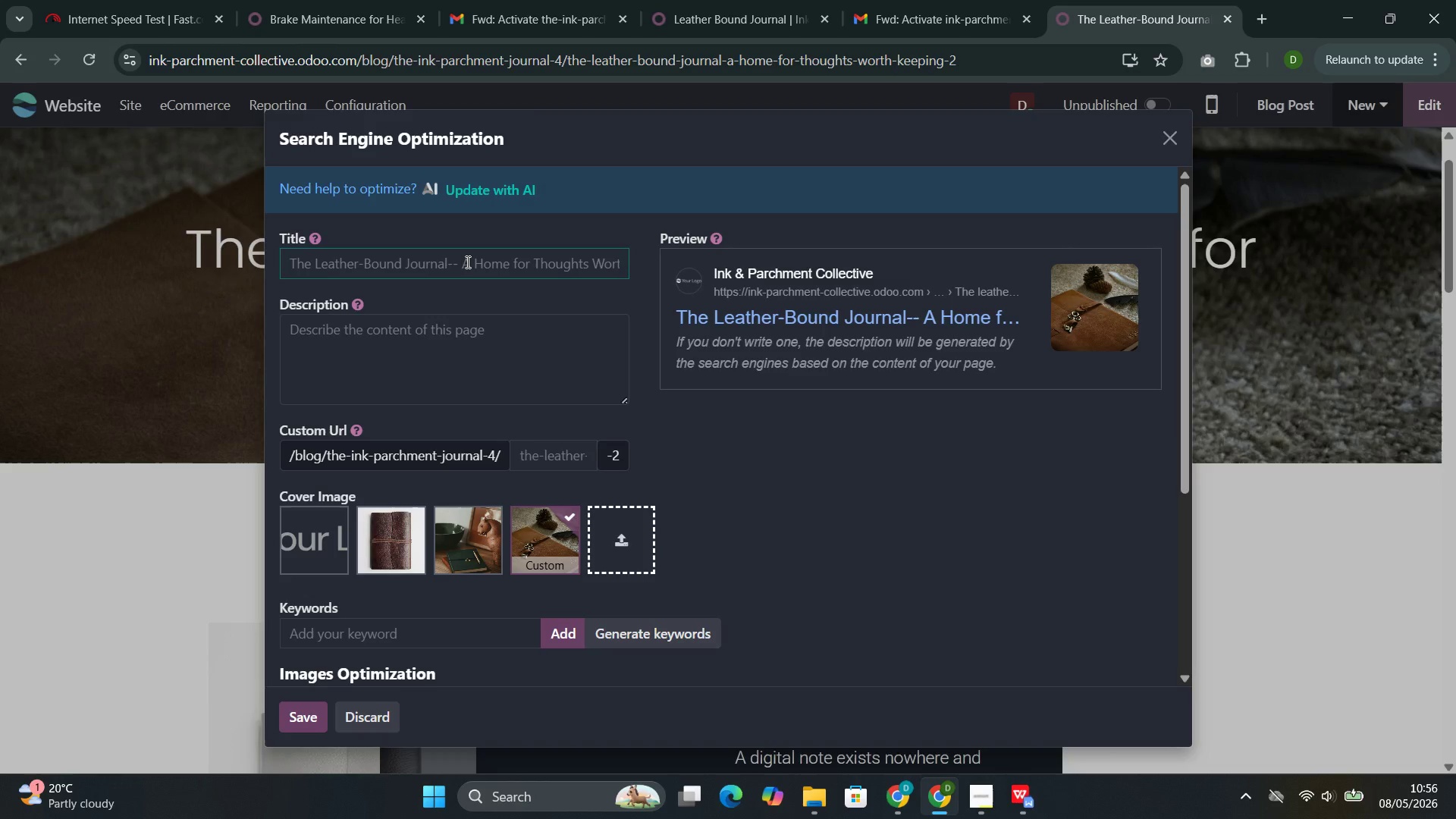 
wait(8.27)
 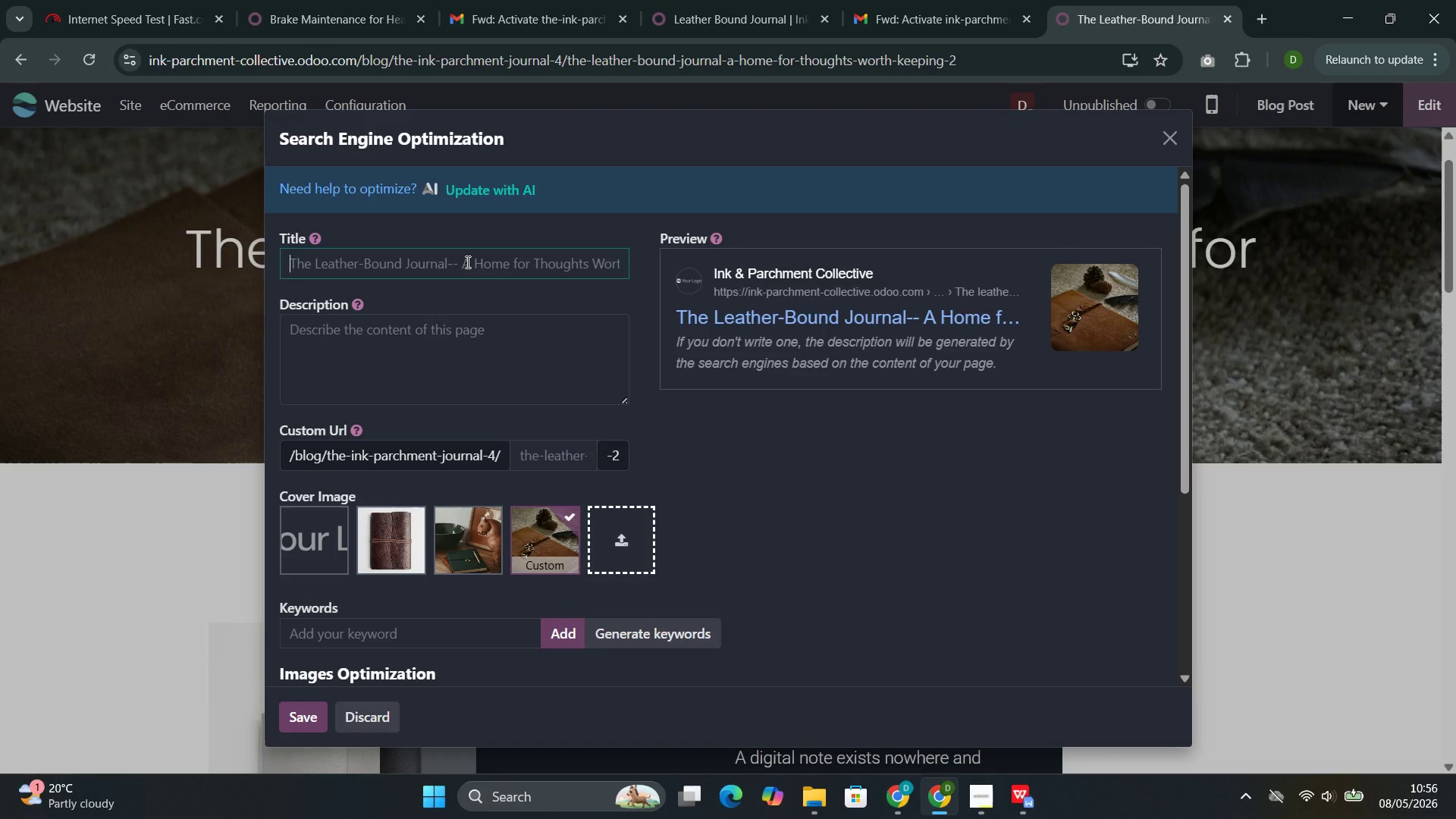 
type(LEath)
 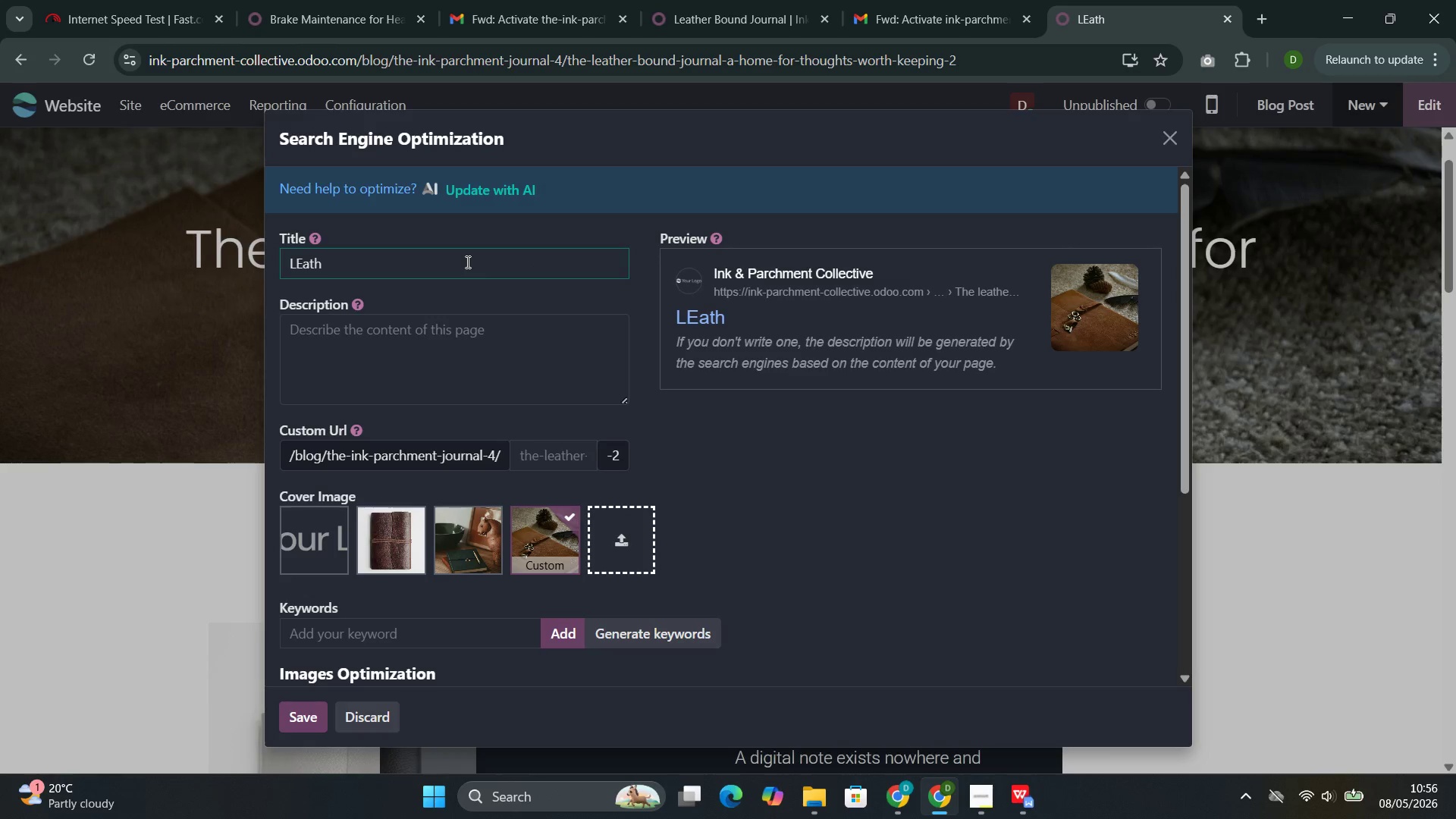 
key(ArrowLeft)
 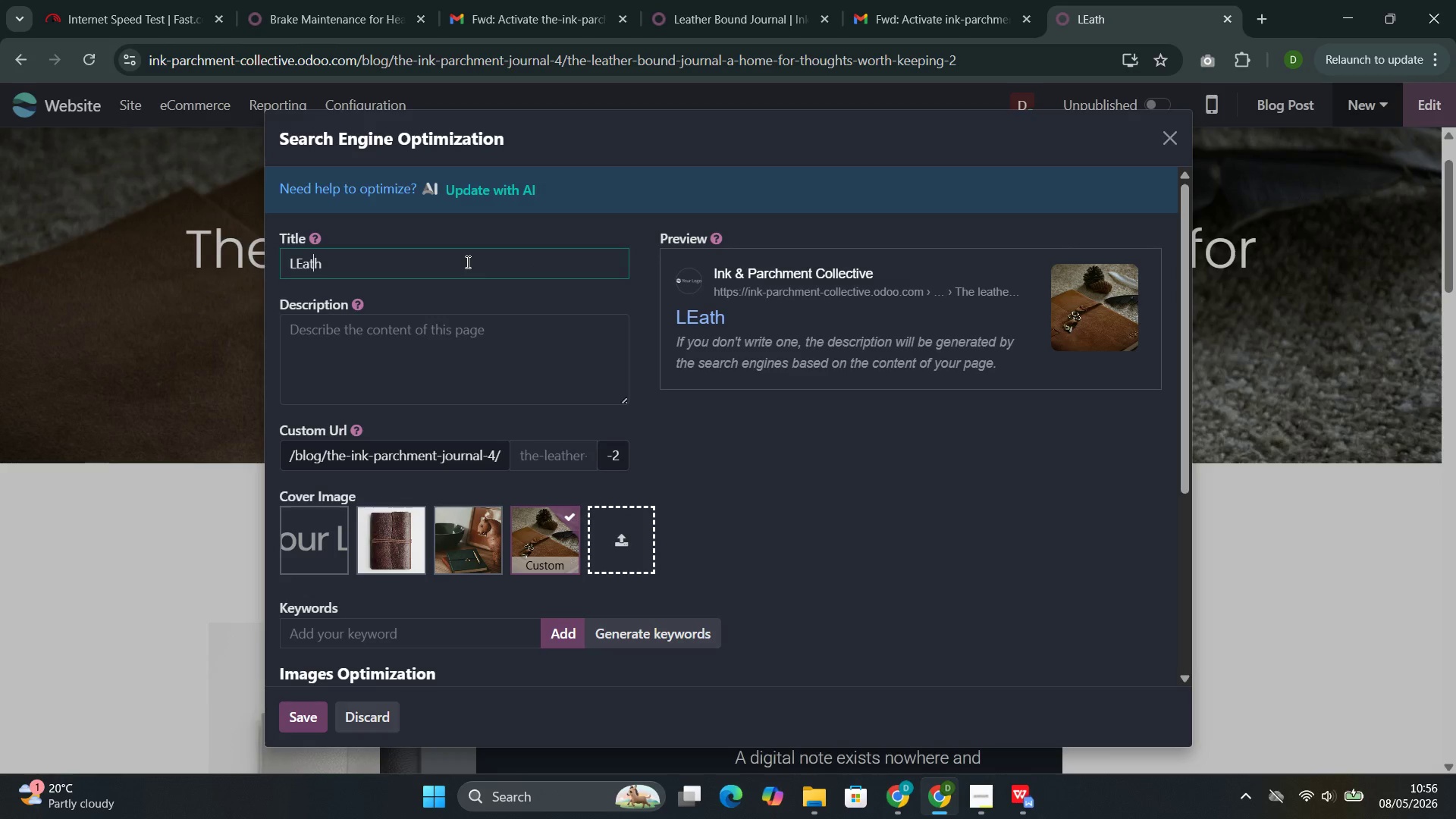 
key(ArrowLeft)
 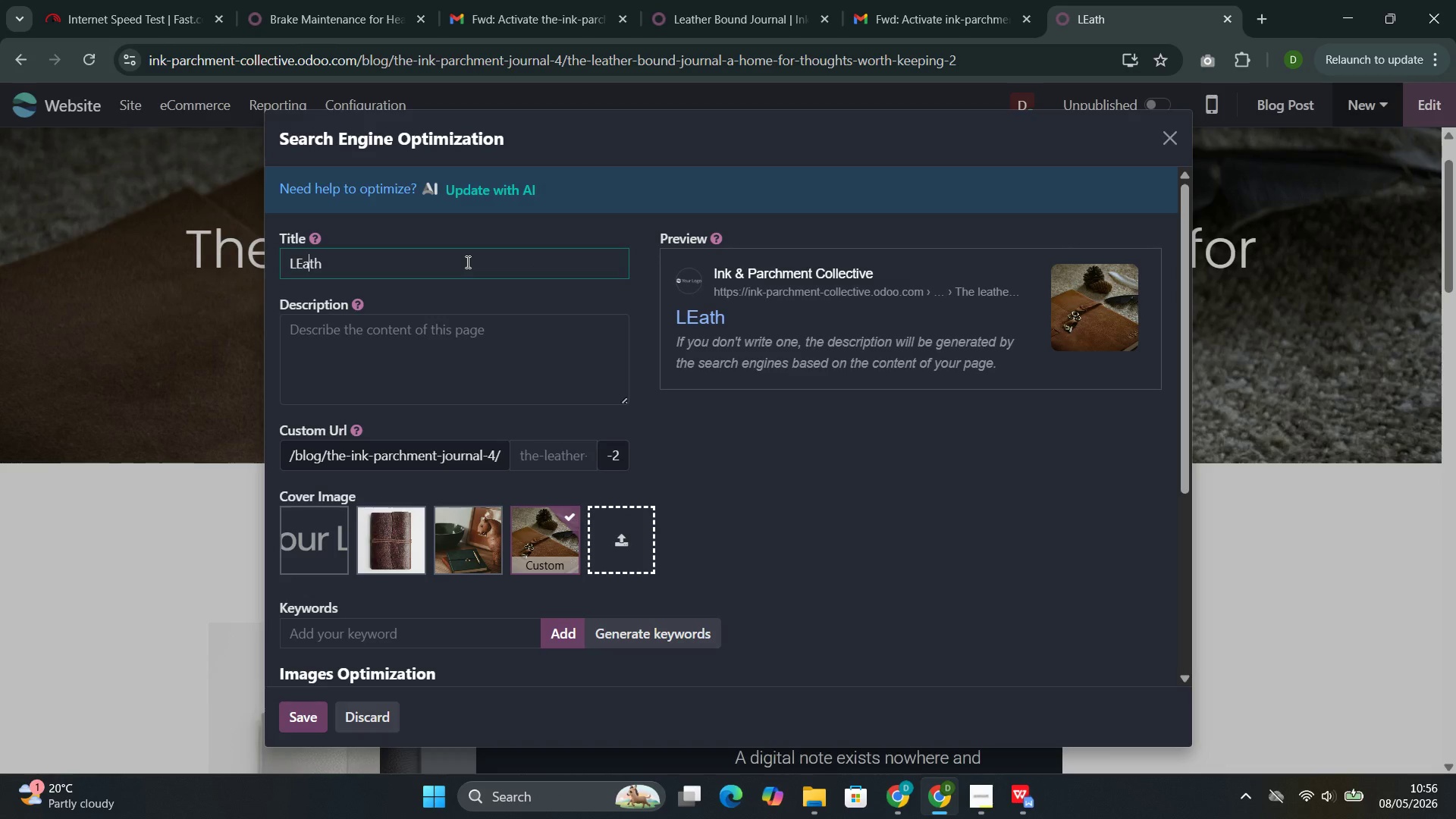 
key(ArrowLeft)
 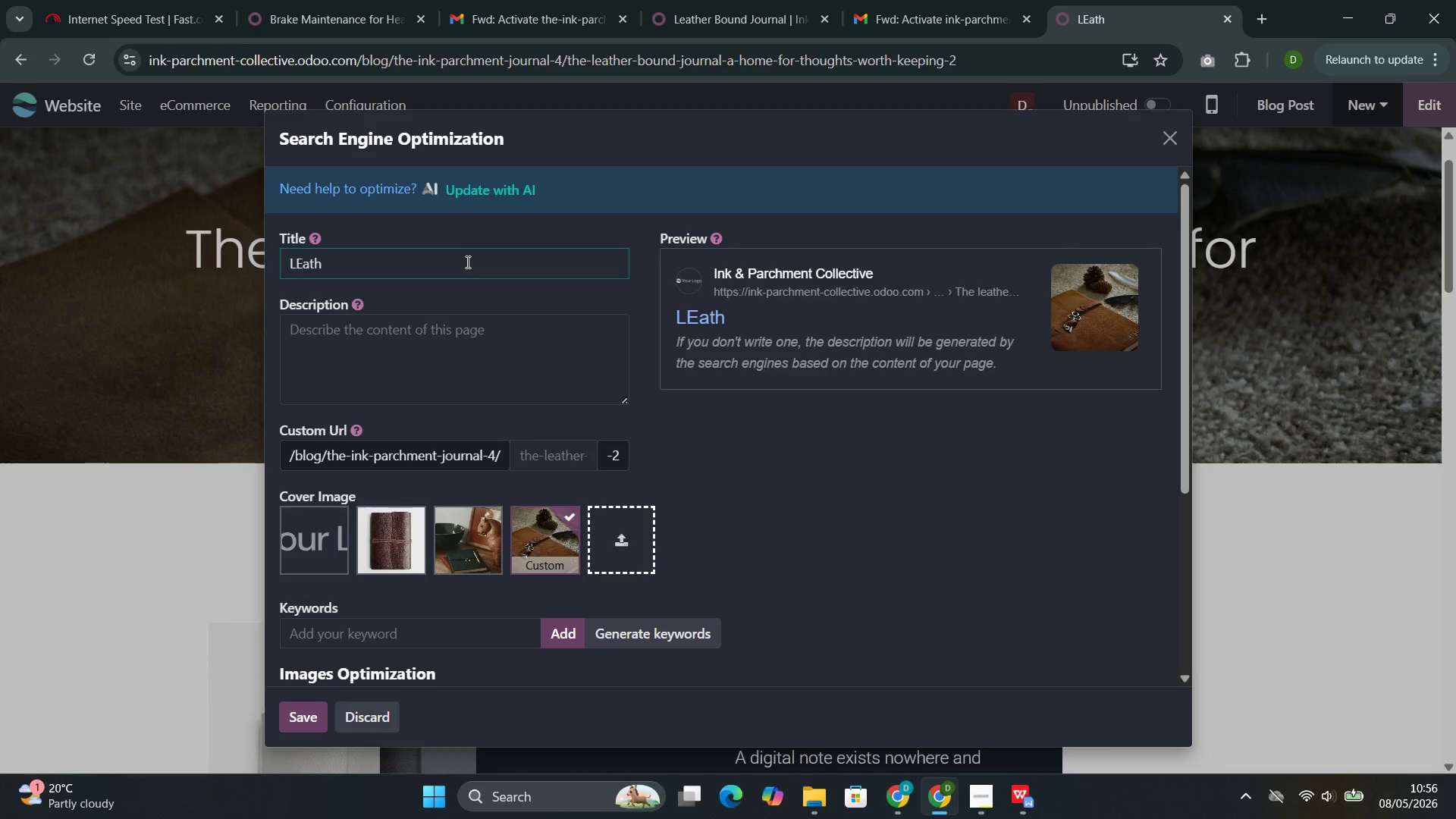 
key(Backspace)
 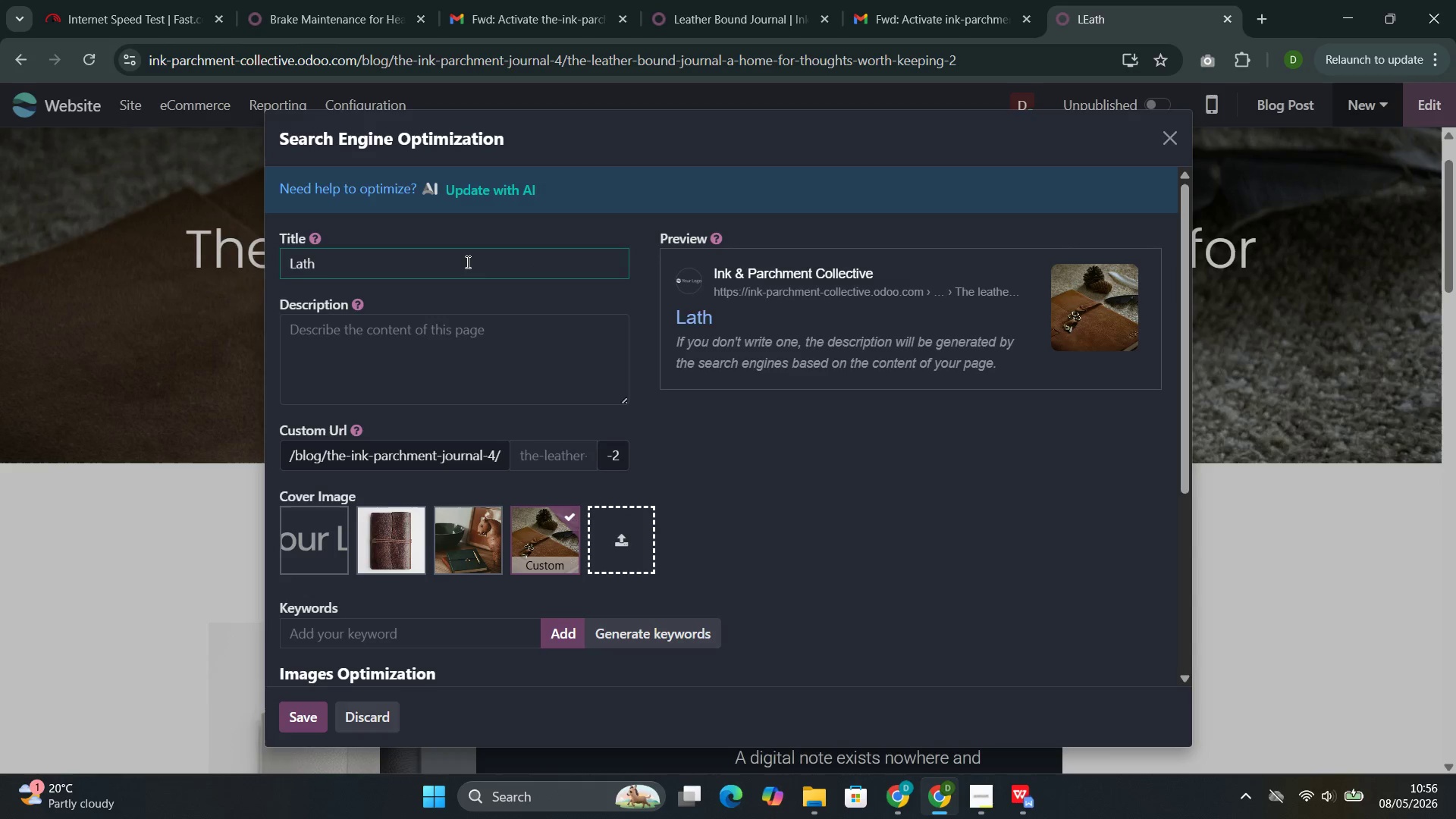 
key(E)
 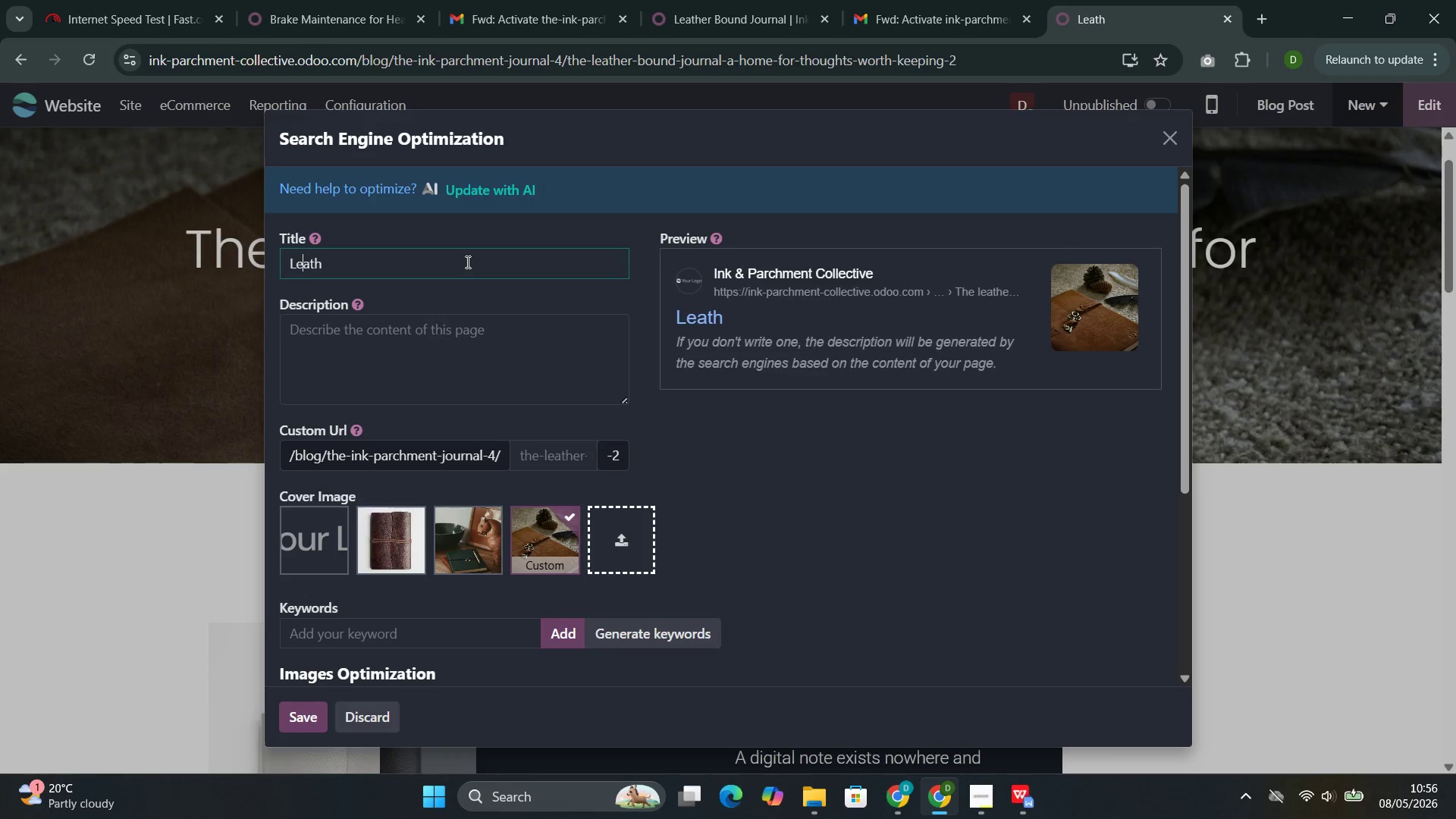 
key(ArrowRight)
 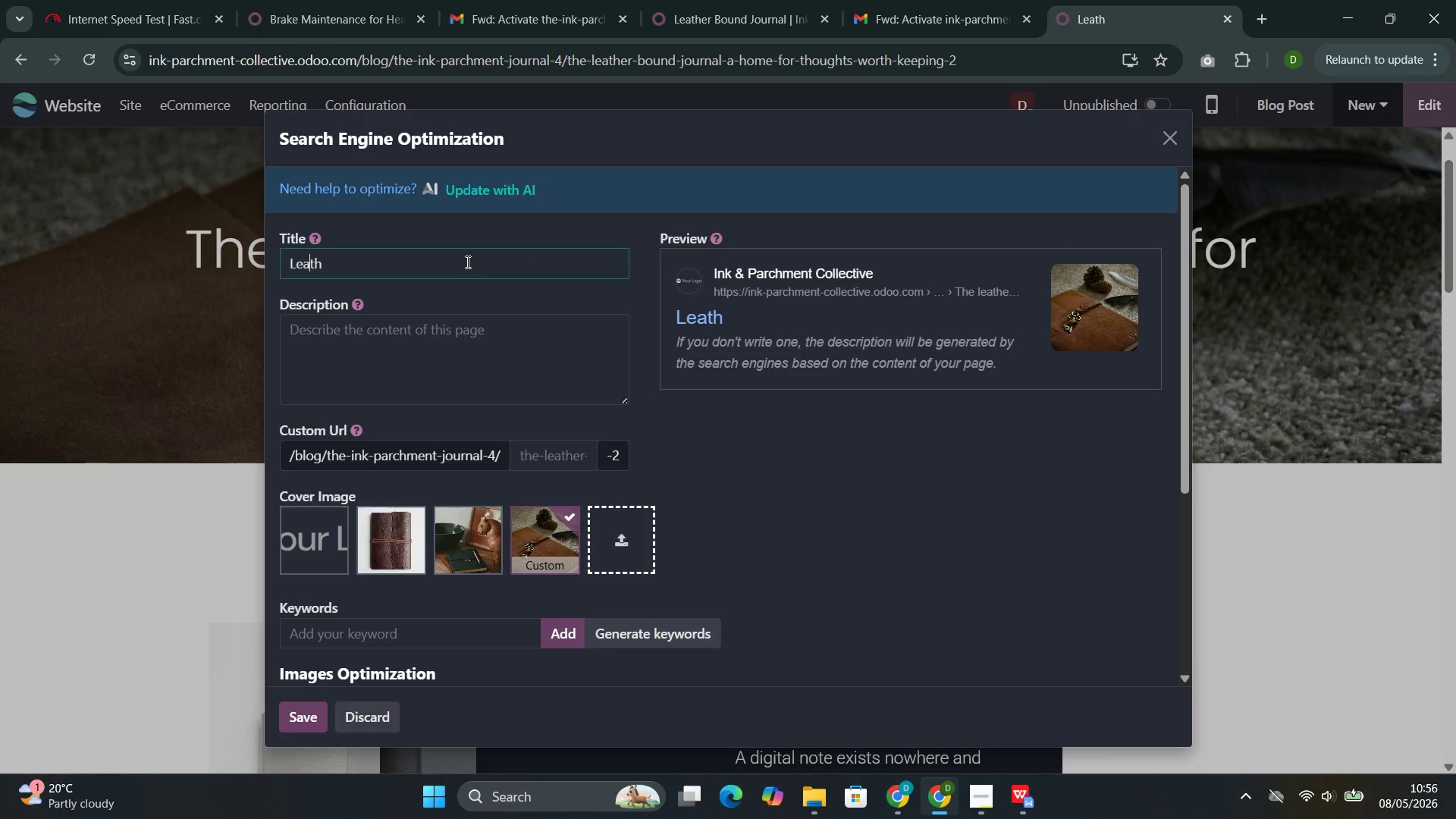 
key(ArrowRight)
 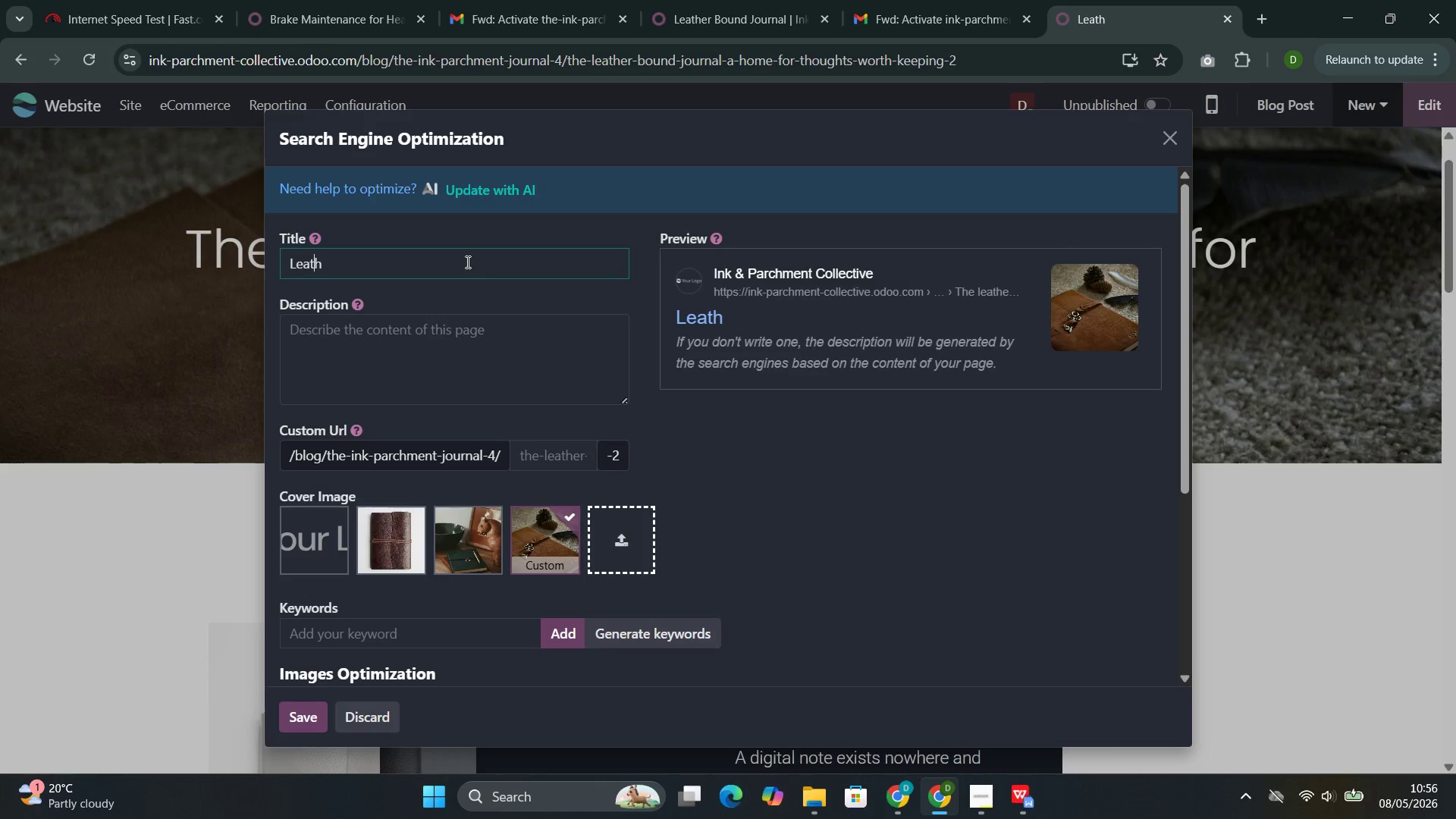 
key(ArrowRight)
 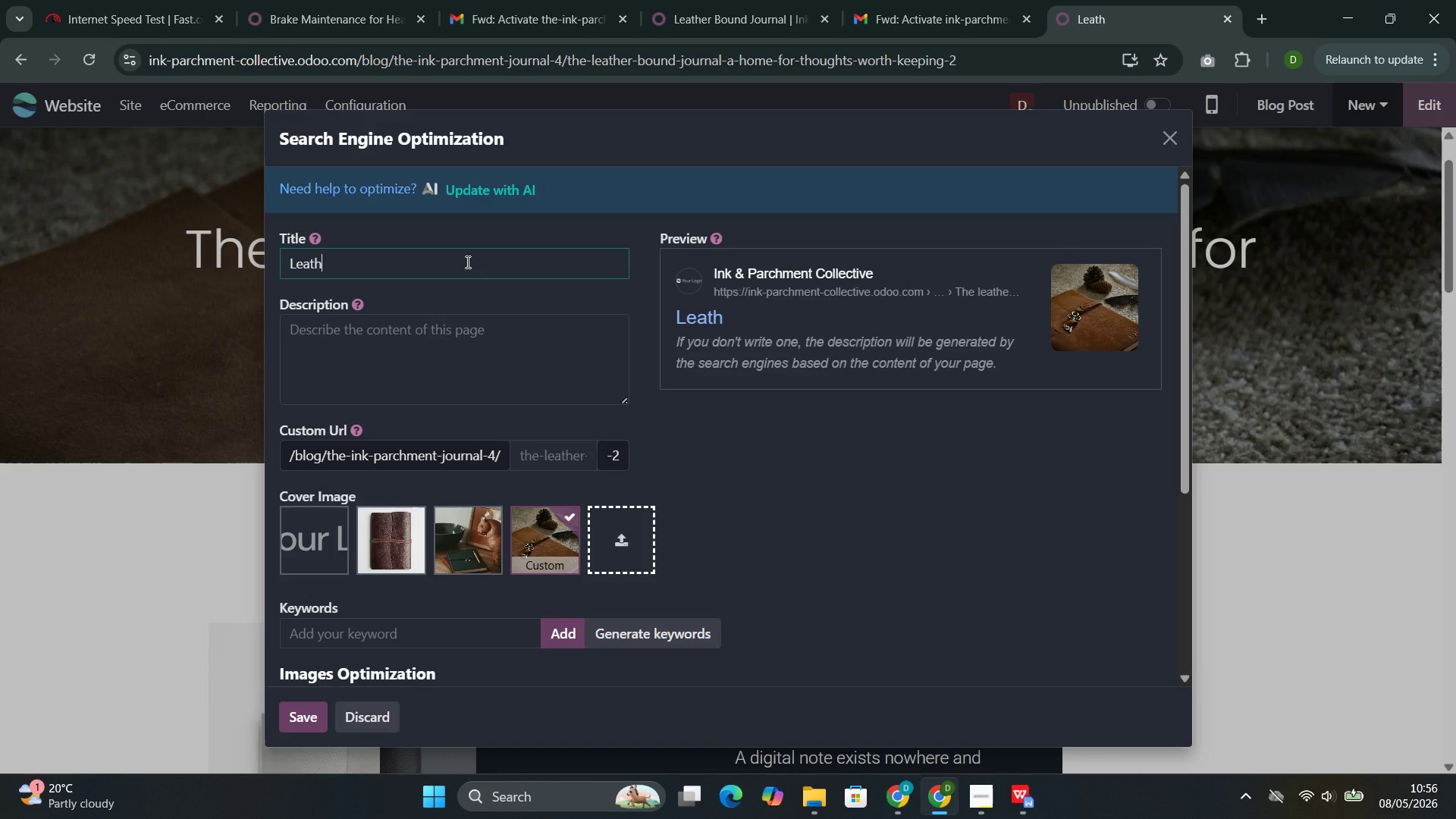 
type(er-BOnd JOurnals)
 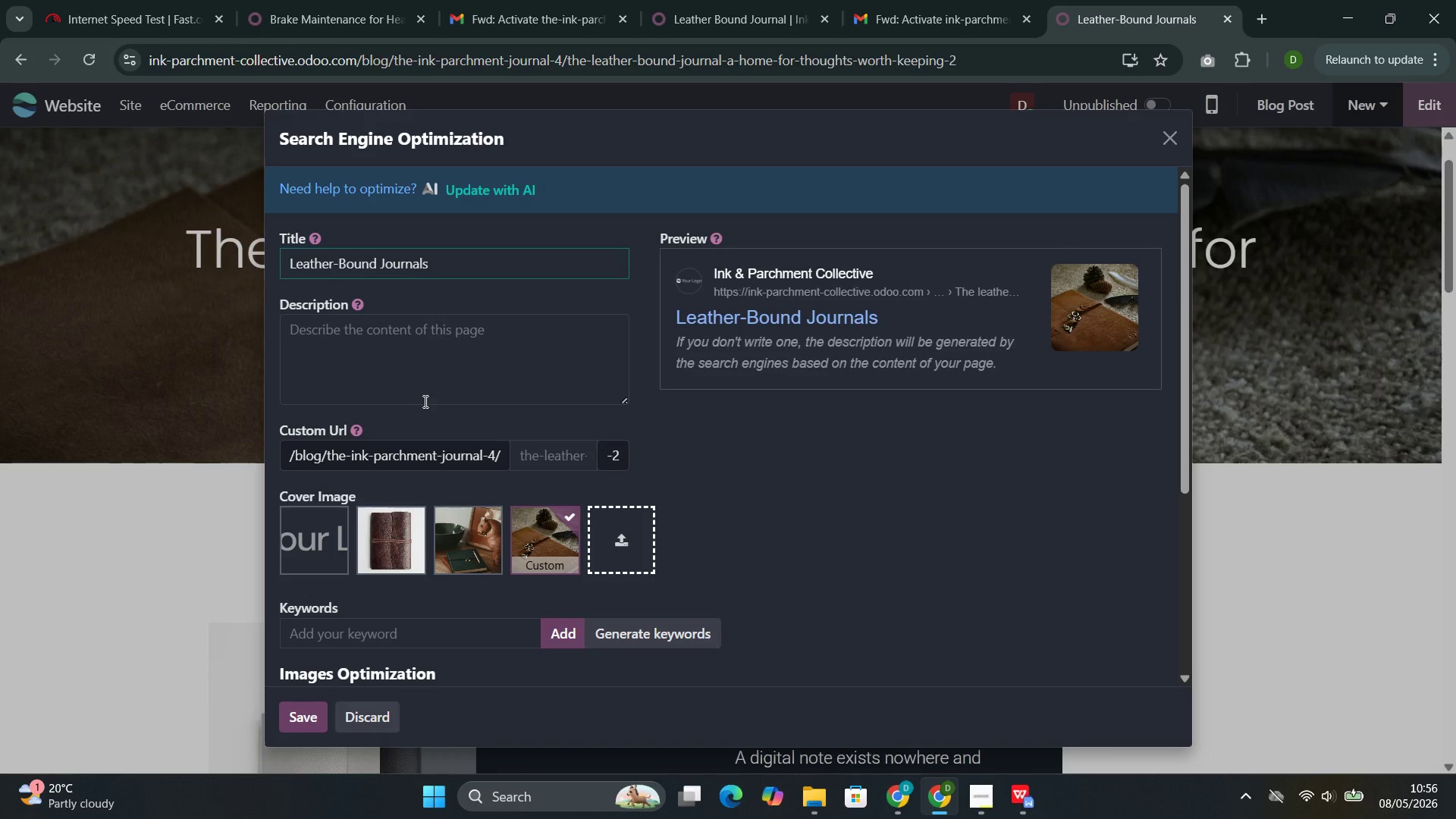 
left_click([412, 344])
 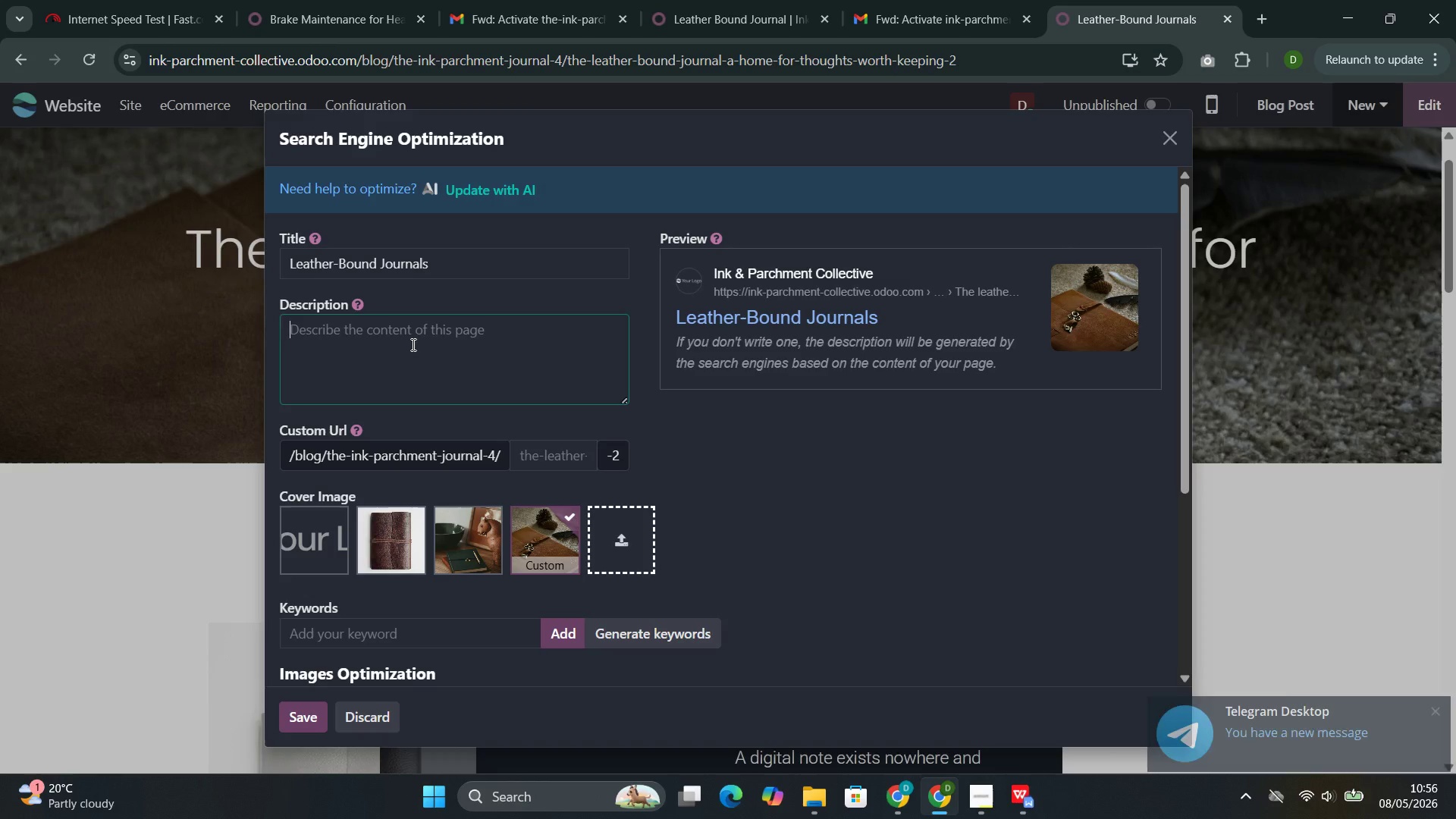 
type(Midnight Oebble Lear)
key(Backspace)
type(ther journal ())
 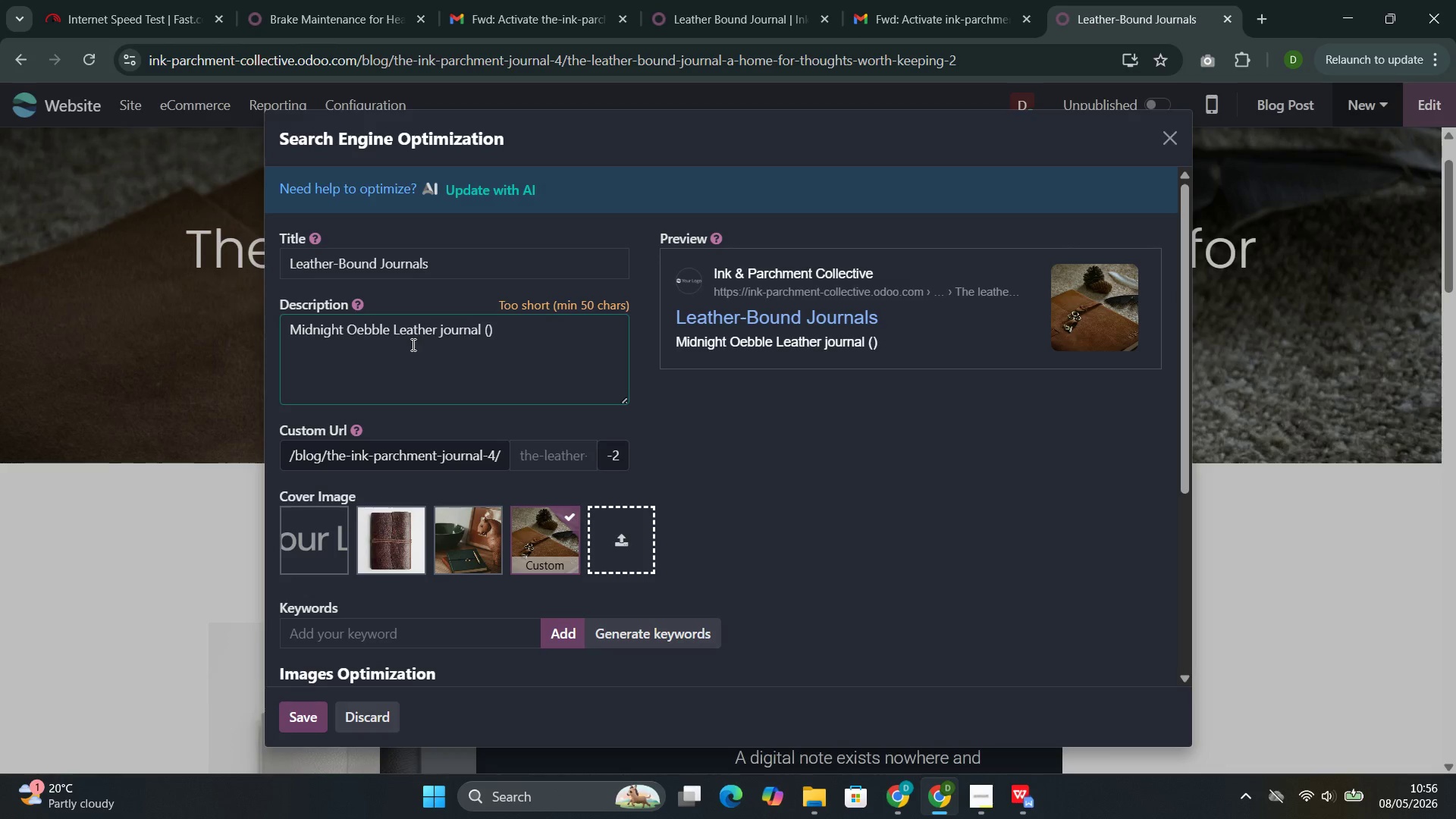 
key(ArrowLeft)
 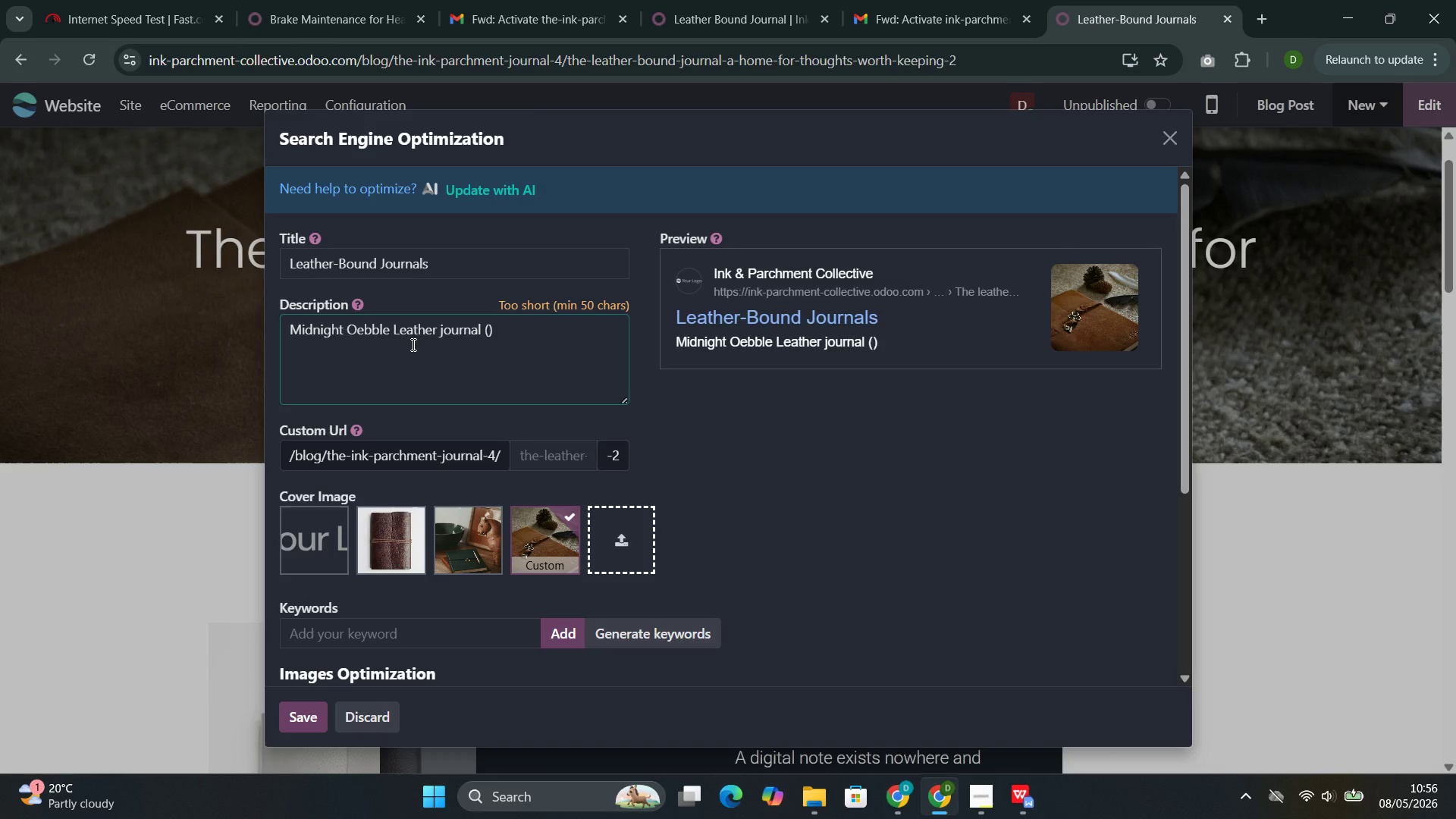 
type(65)
 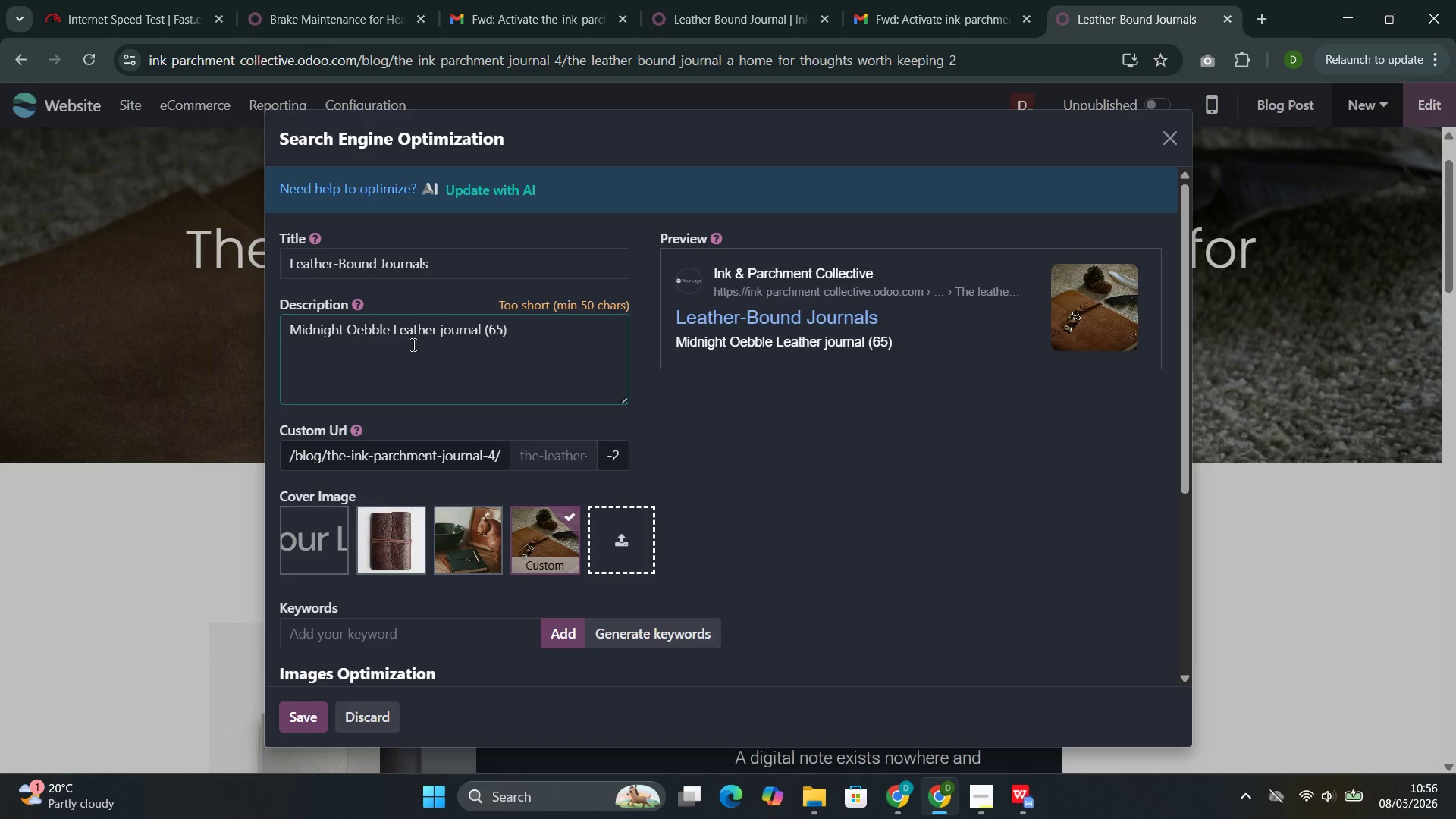 
key(ArrowLeft)
 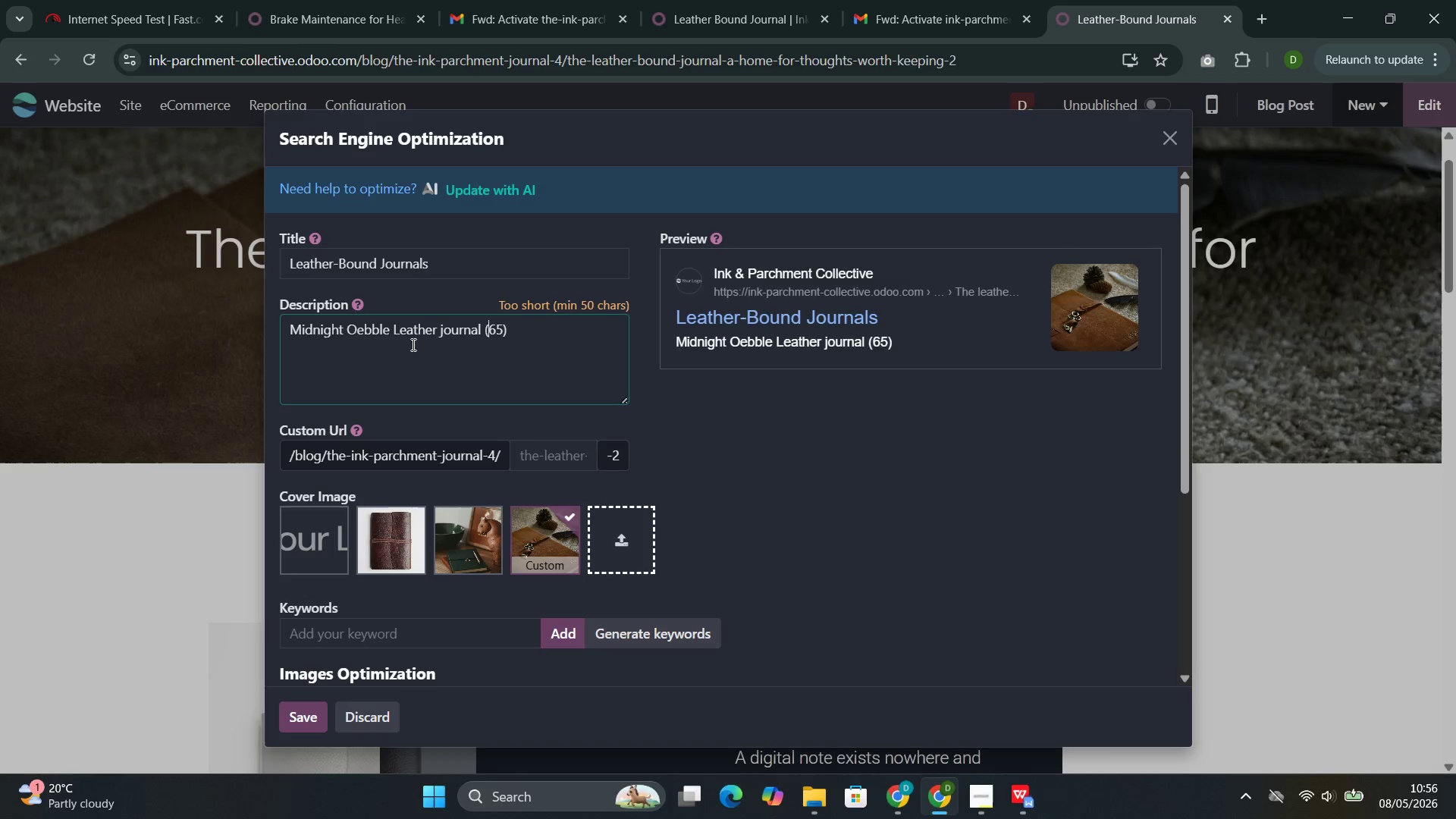 
key(ArrowLeft)
 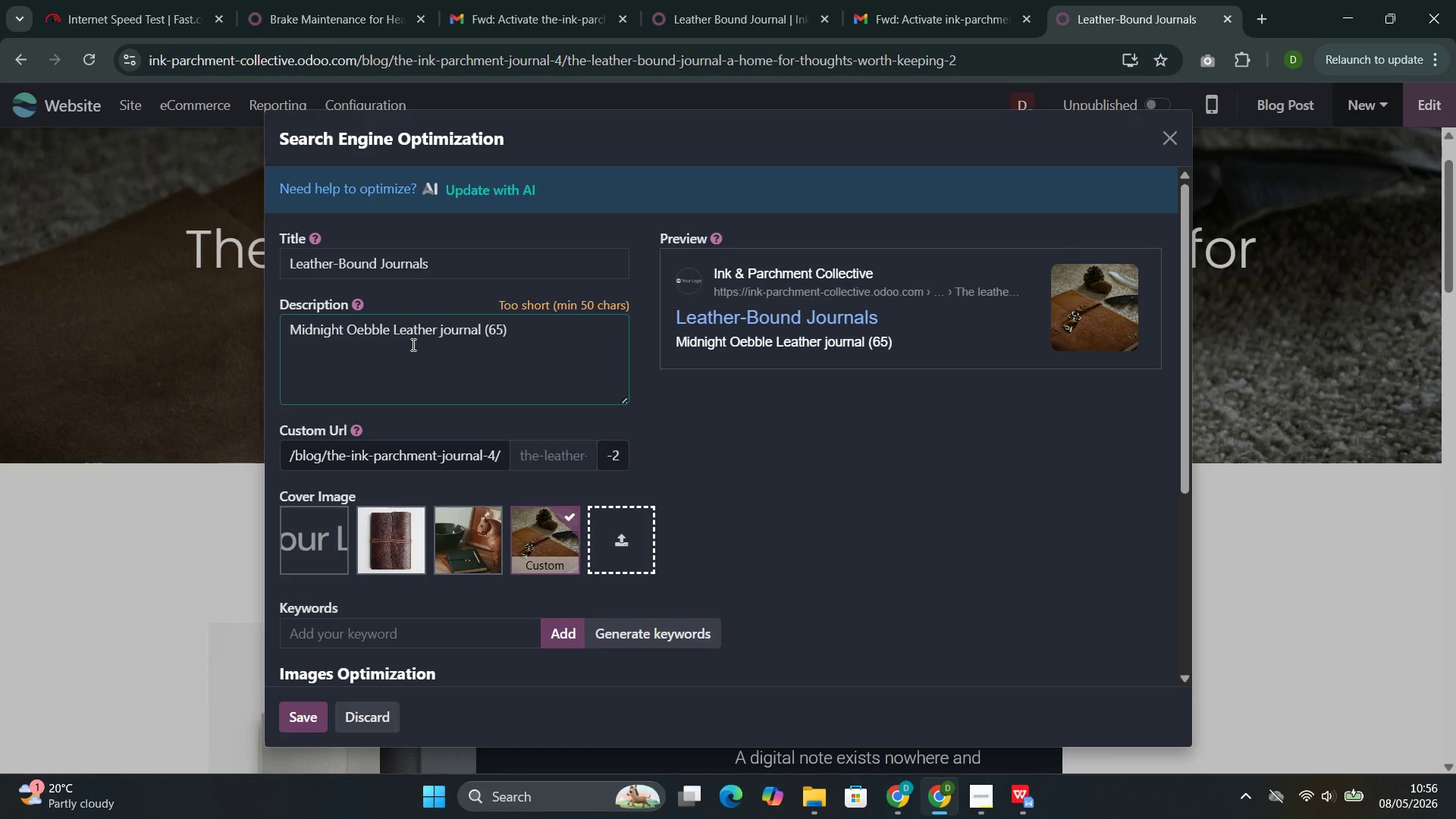 
key(Shift+4)
 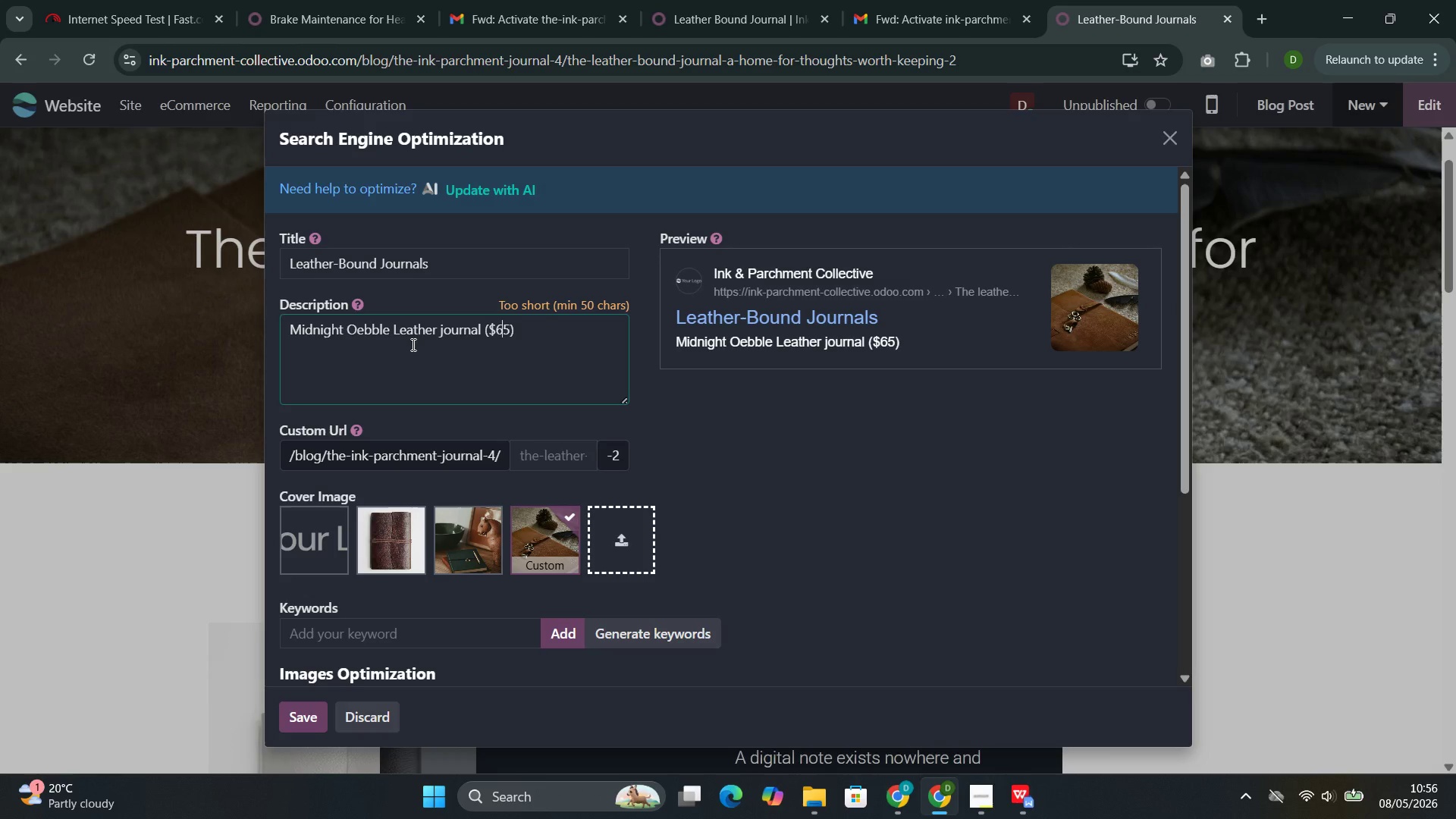 
key(ArrowRight)
 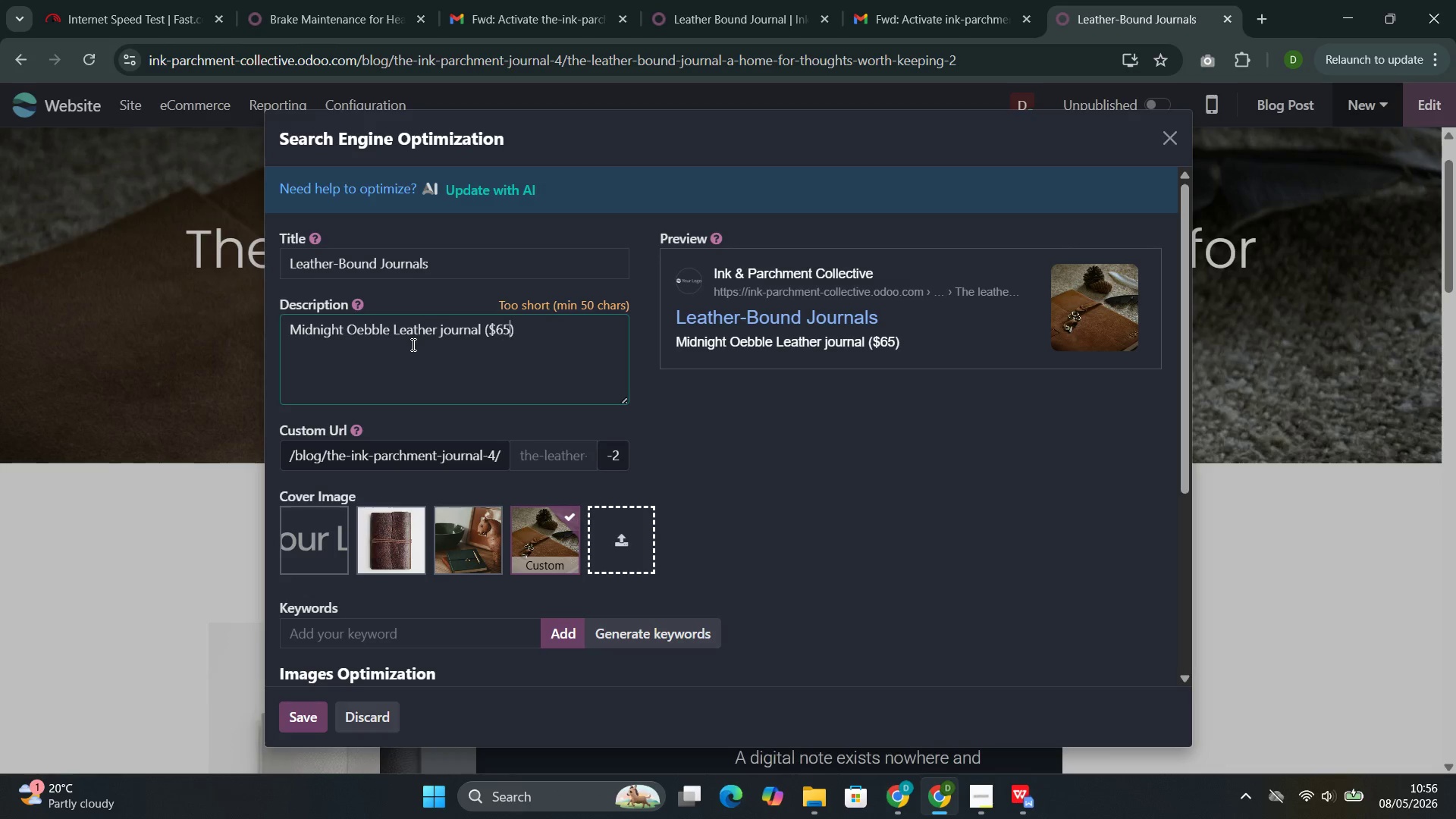 
key(ArrowRight)
 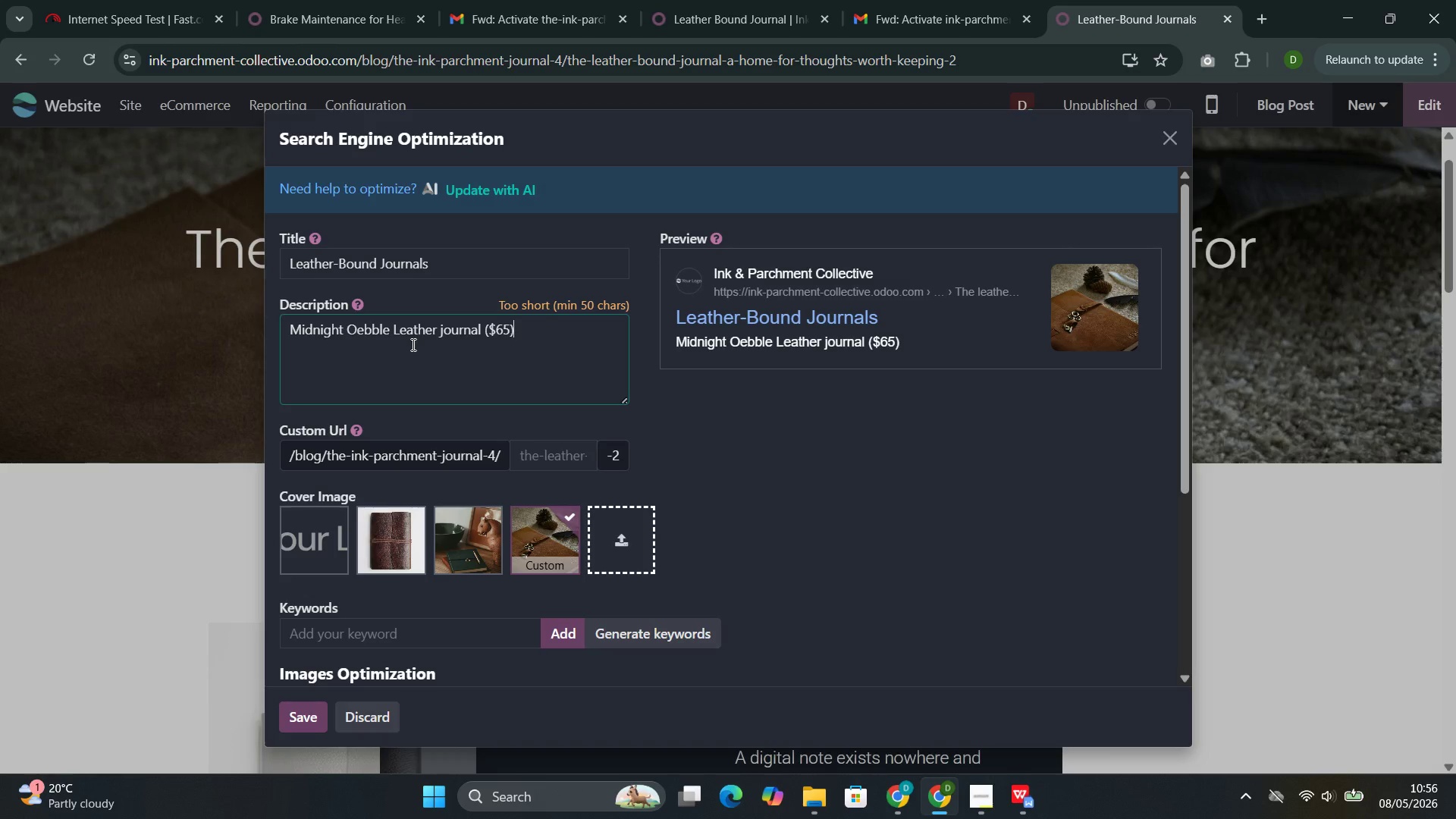 
key(ArrowRight)
 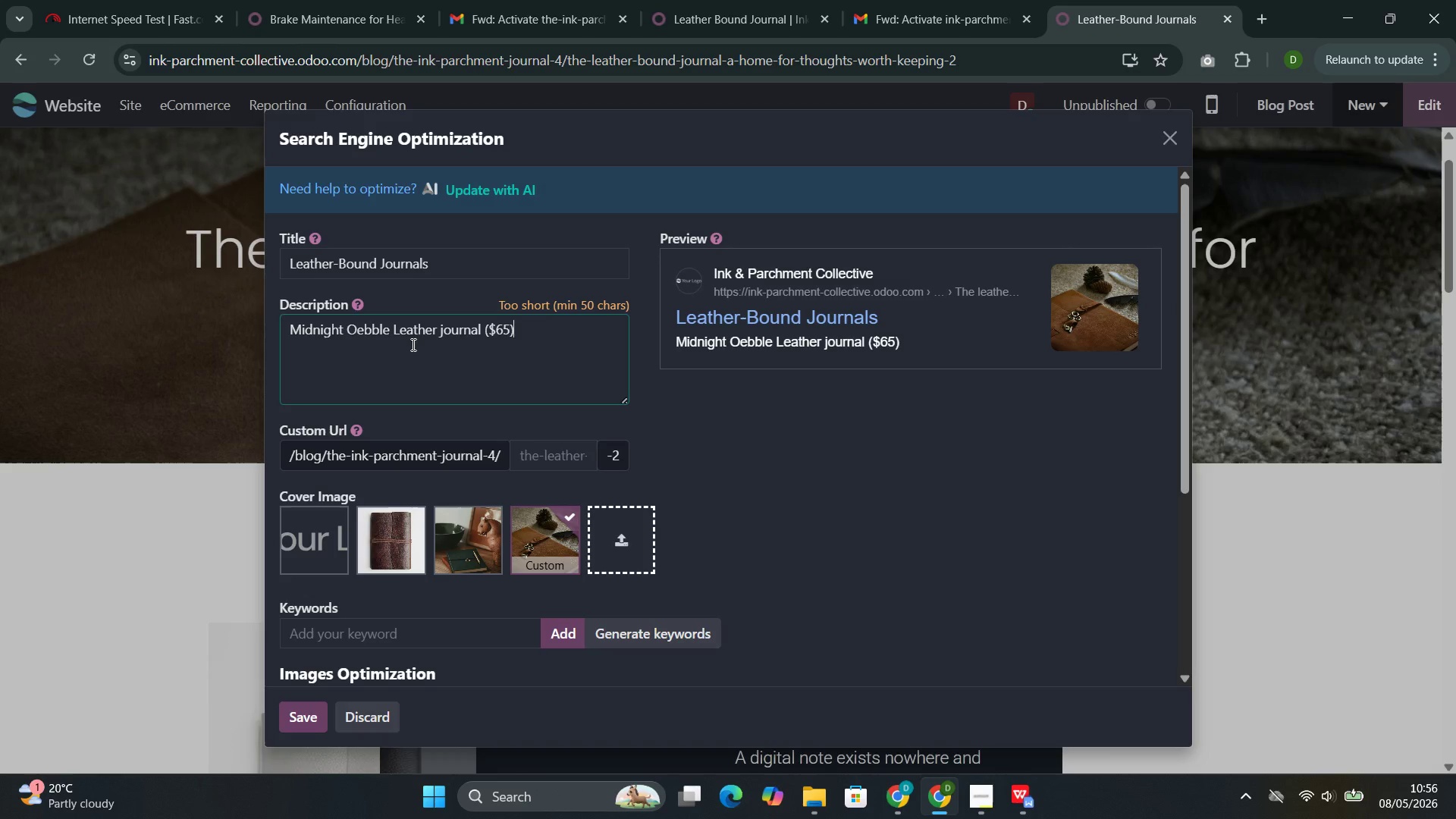 
type( and Hand )
key(Backspace)
type(-Stitched Calfsj)
key(Backspace)
type(kin Ledger())
 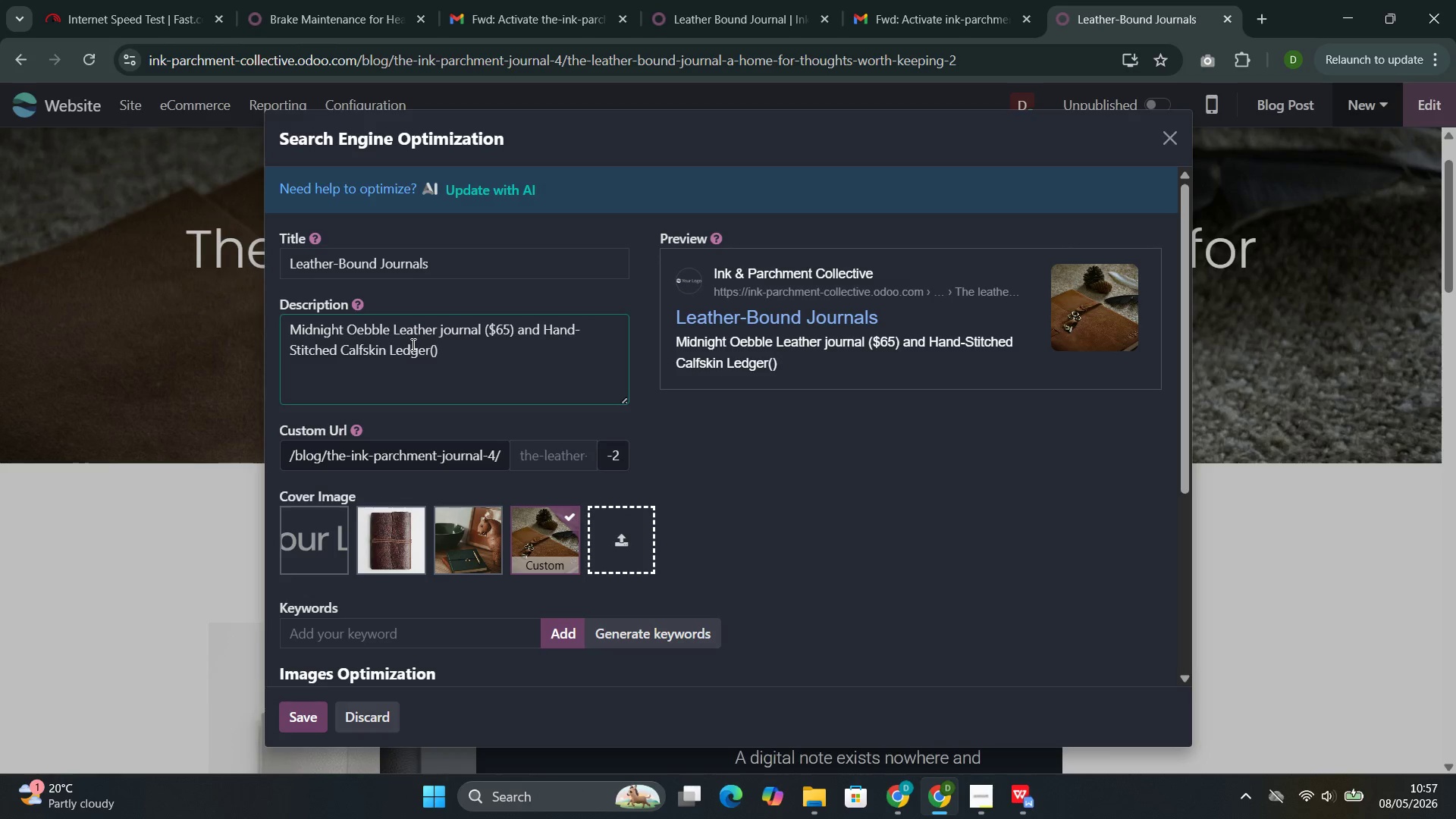 
key(ArrowLeft)
 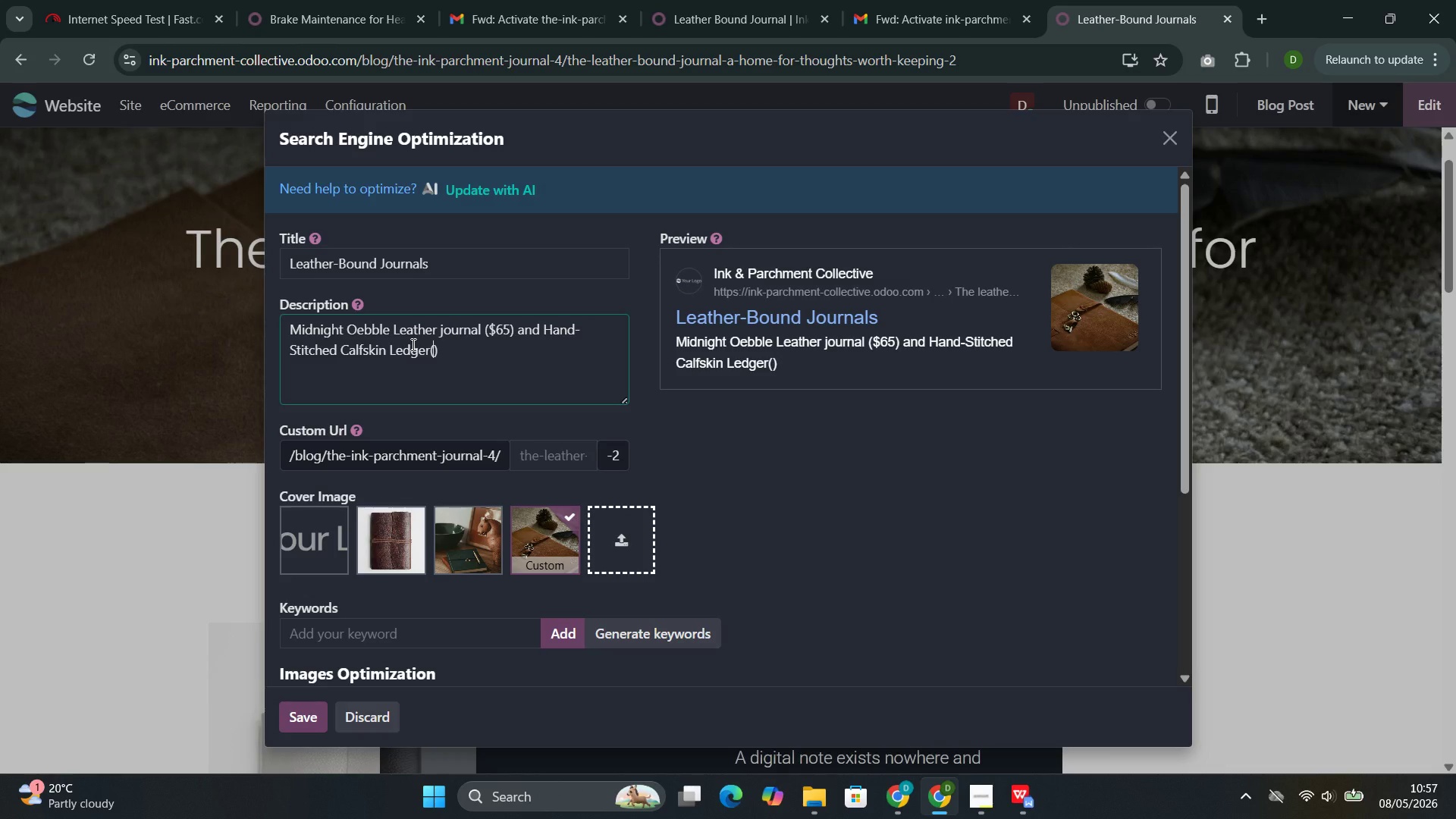 
type($129)
key(Backspace)
type(0)
 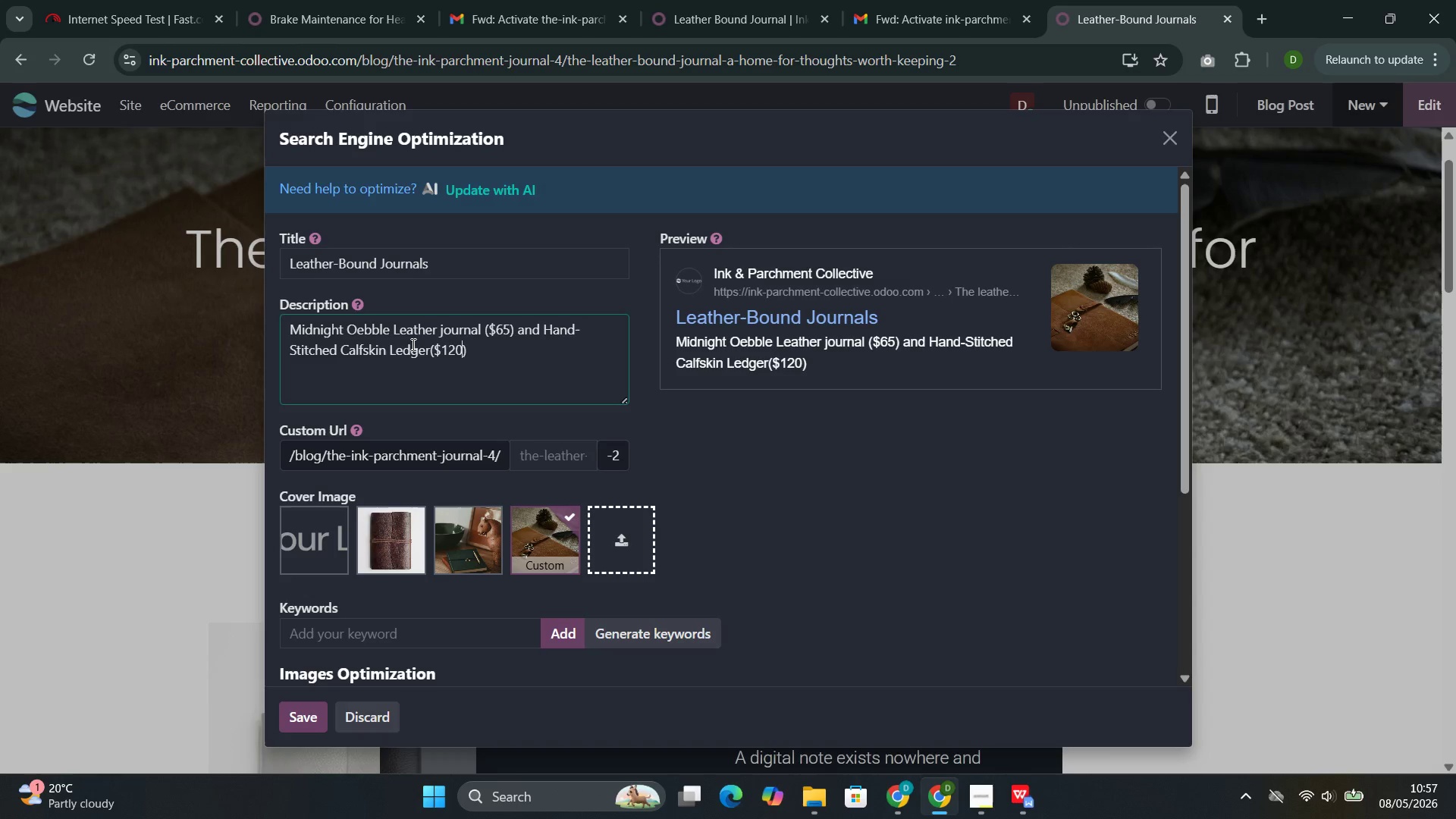 
key(ArrowRight)
 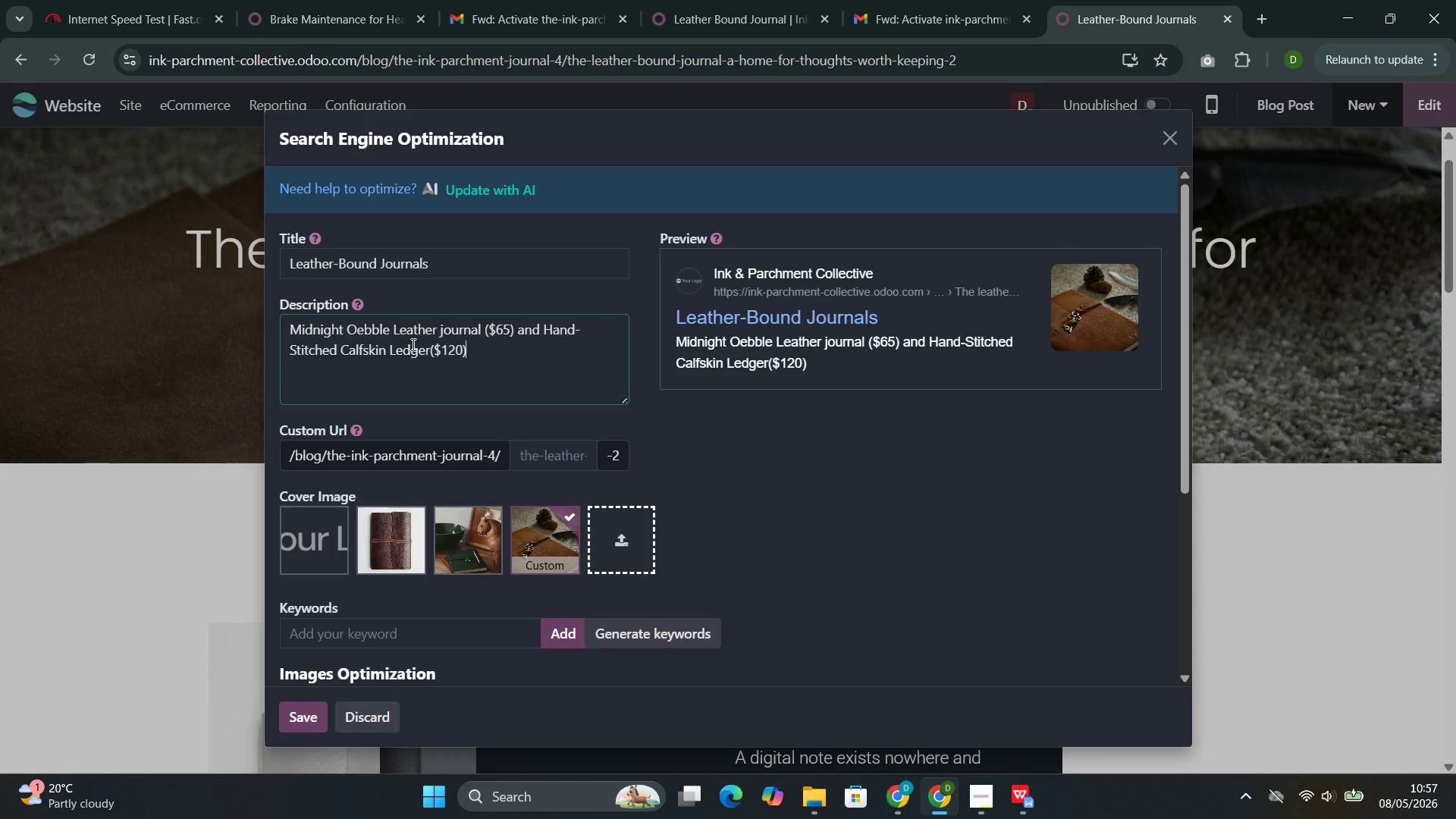 
type(. Full-grian )
 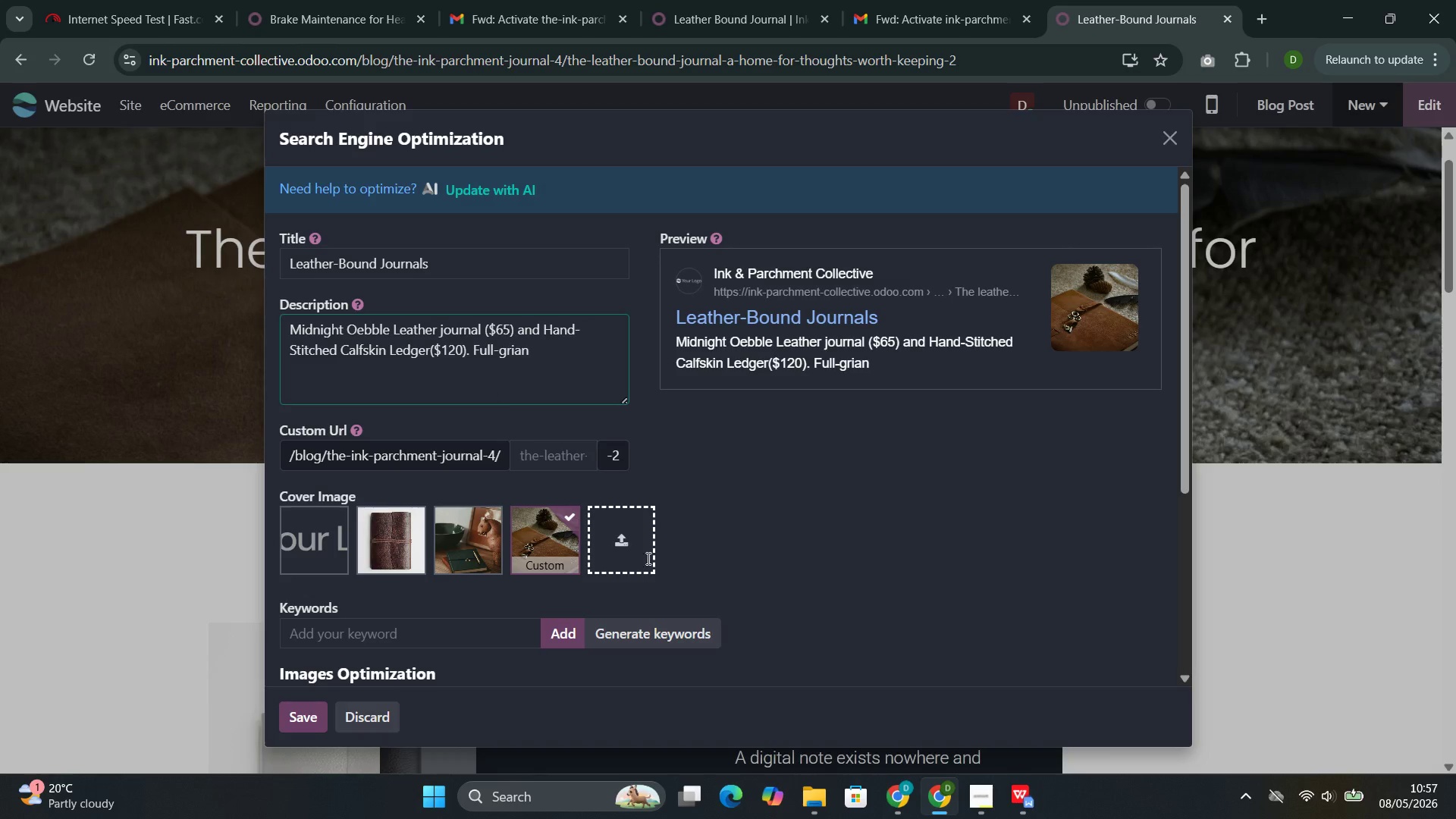 
left_click([921, 717])
 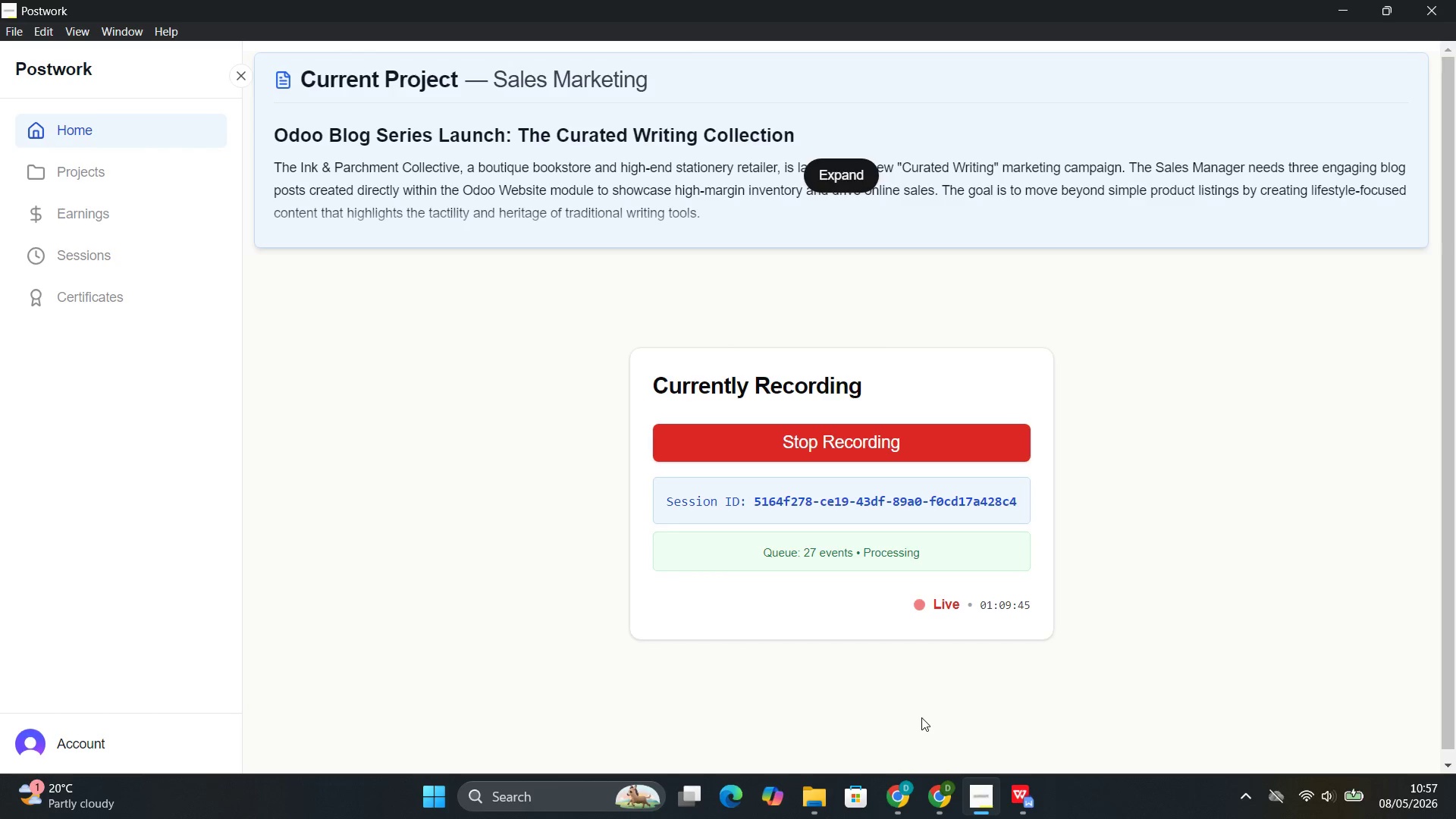 
wait(14.8)
 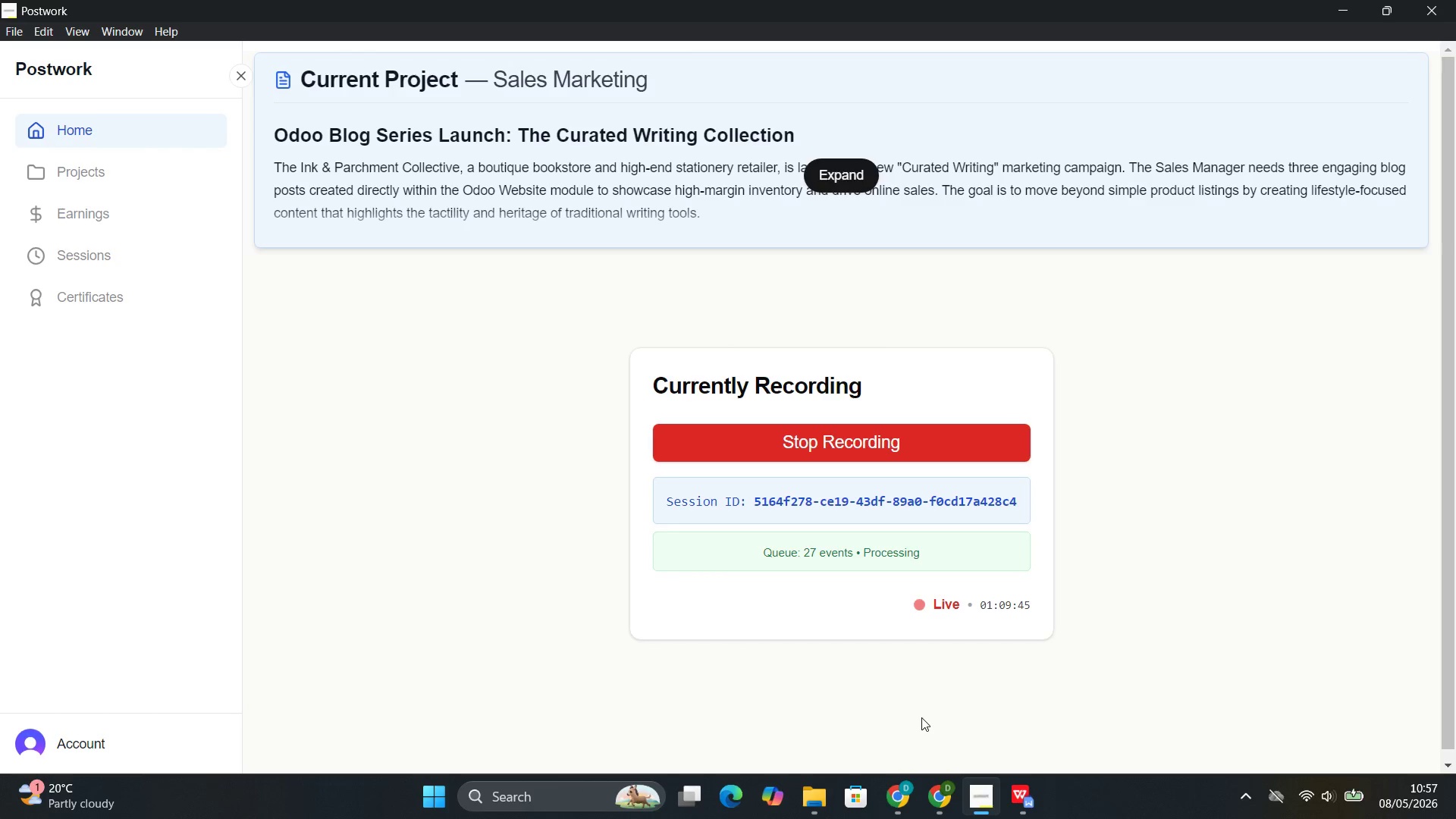 
left_click([910, 701])
 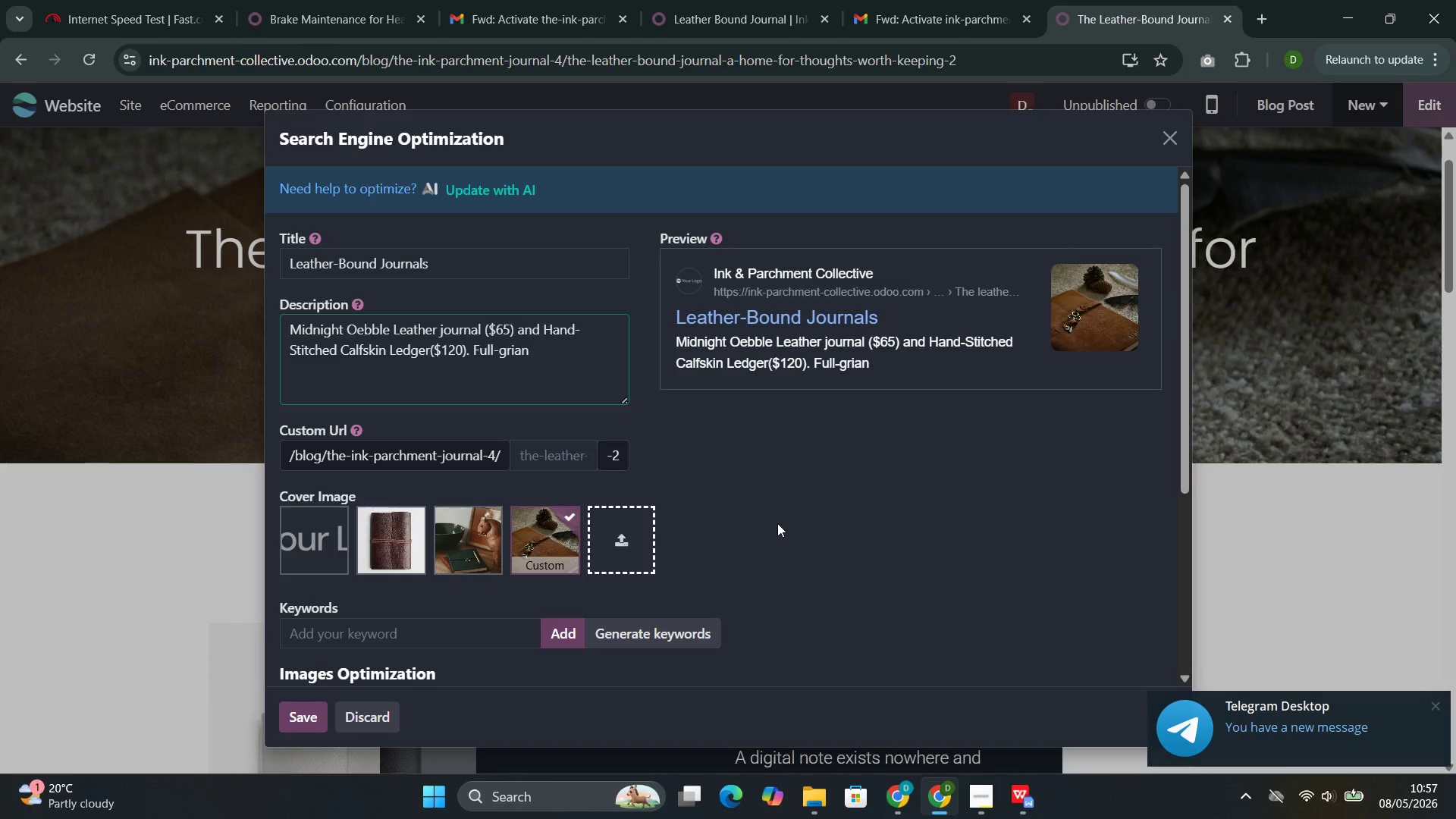 
type(leather, found)
key(Backspace)
type(n)
key(Backspace)
type(y)
key(Backspace)
type(tain )
key(Backspace)
type(-pen-friendly )
key(Backspace)
type(paper,)
key(Backspace)
type(,)
 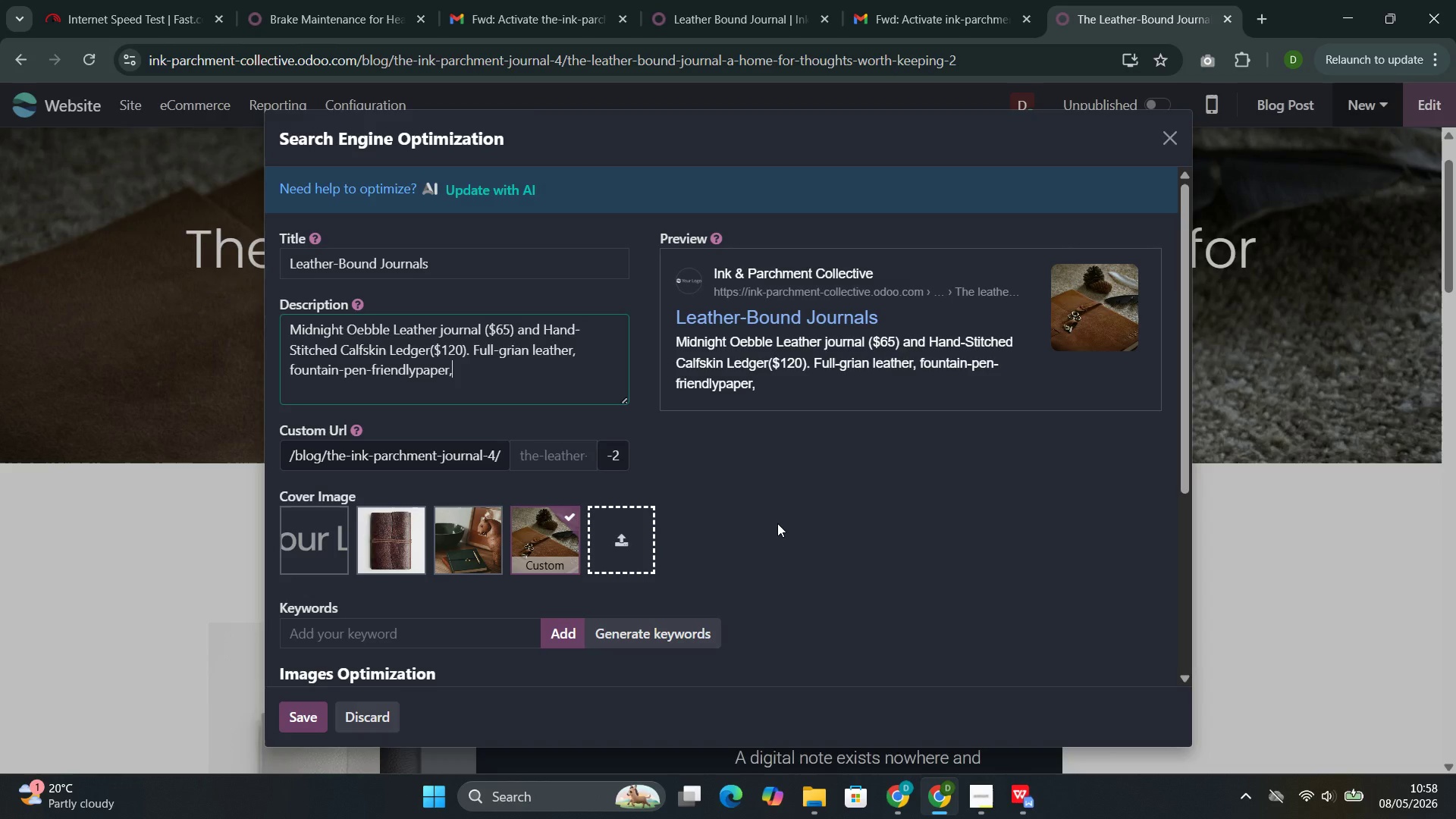 
key(ArrowLeft)
 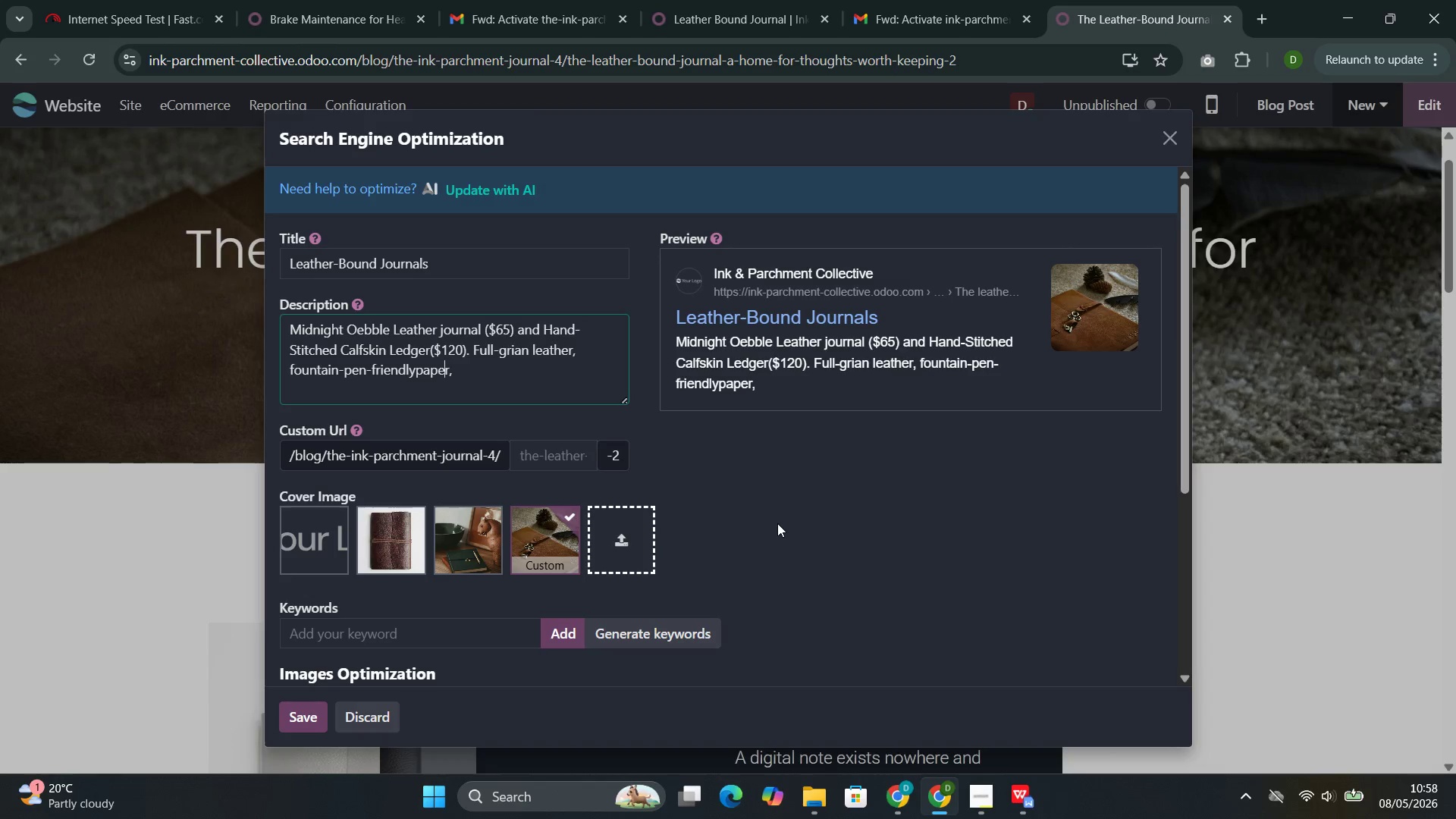 
key(ArrowLeft)
 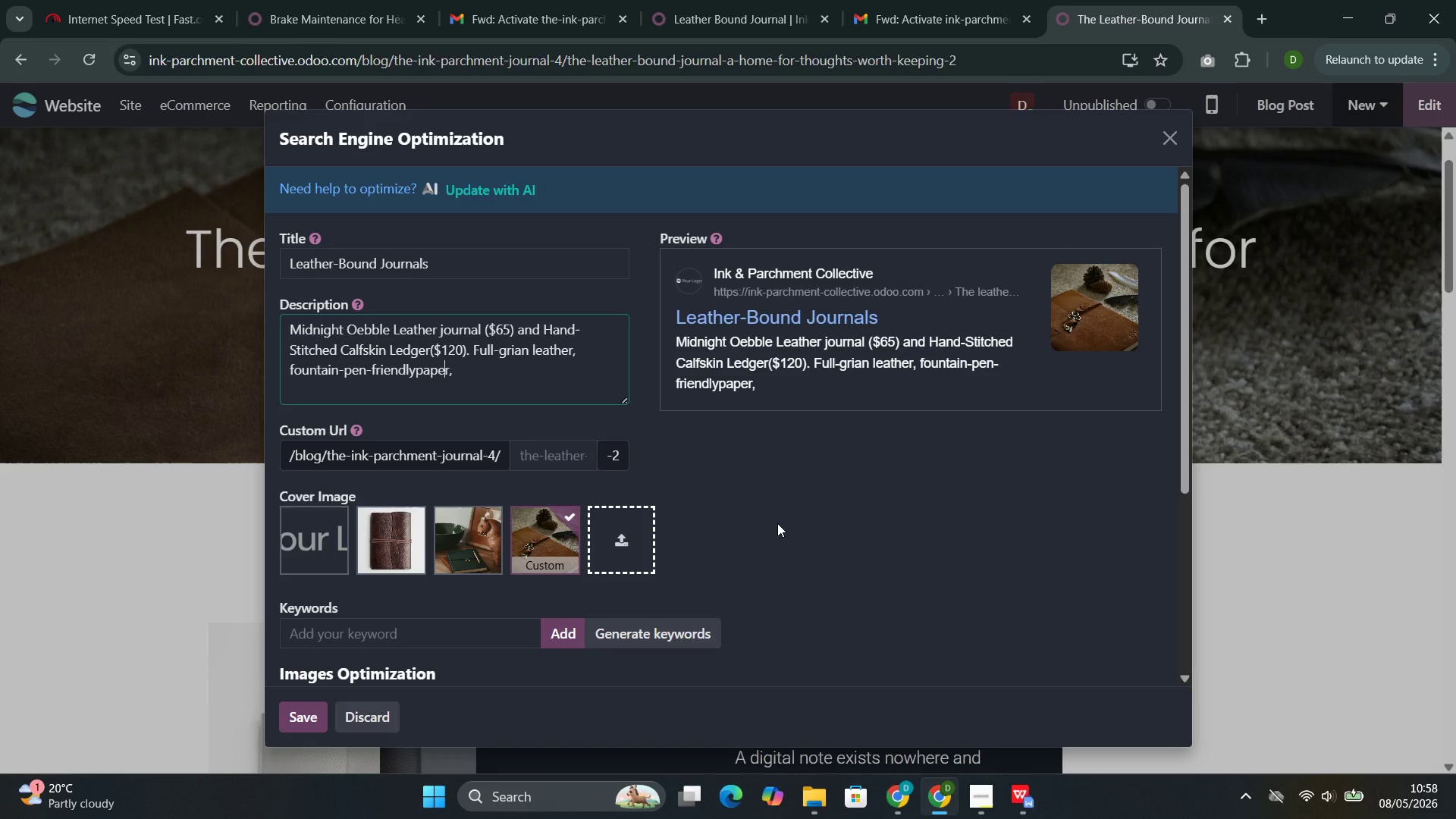 
key(ArrowLeft)
 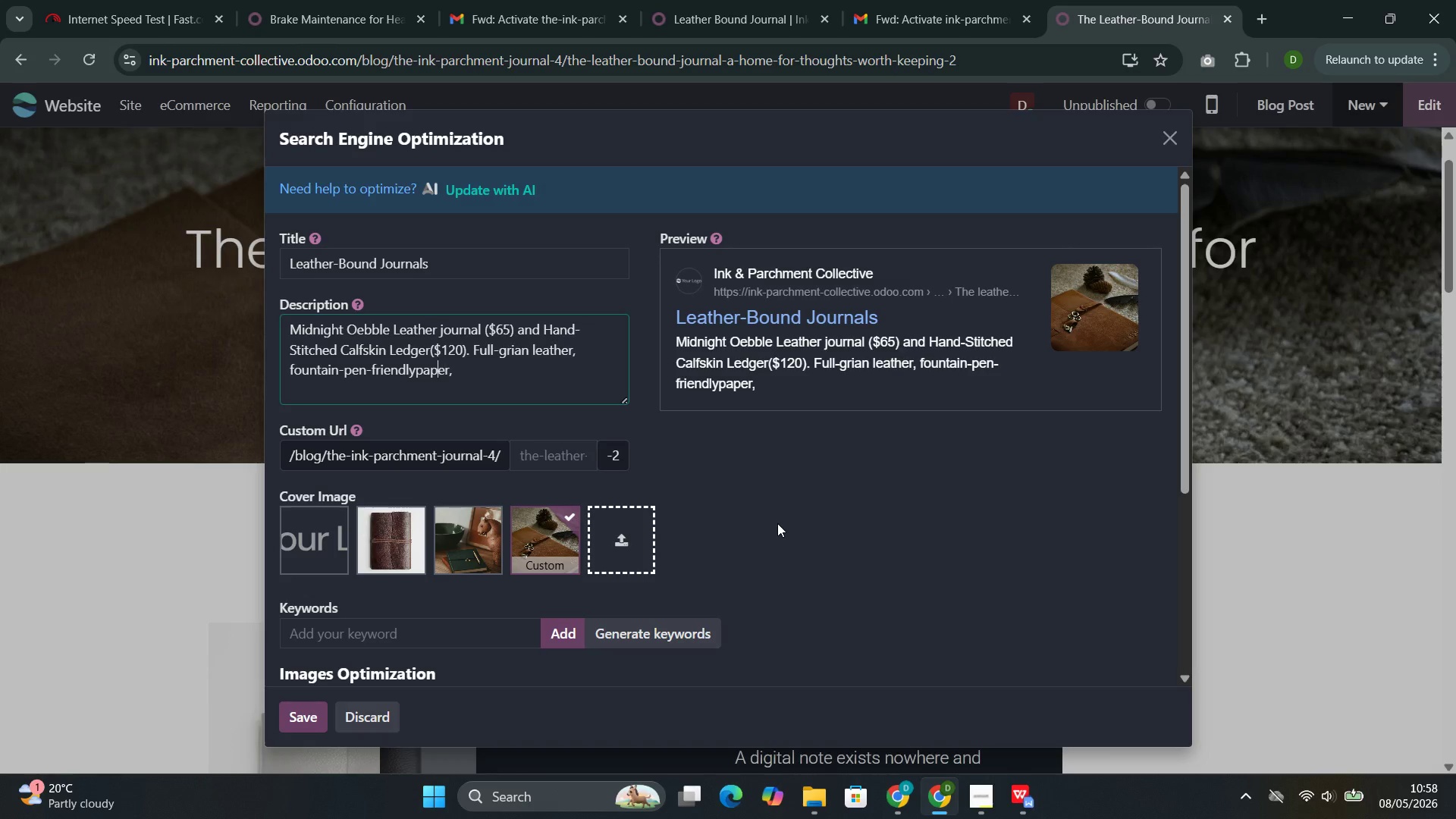 
key(ArrowLeft)
 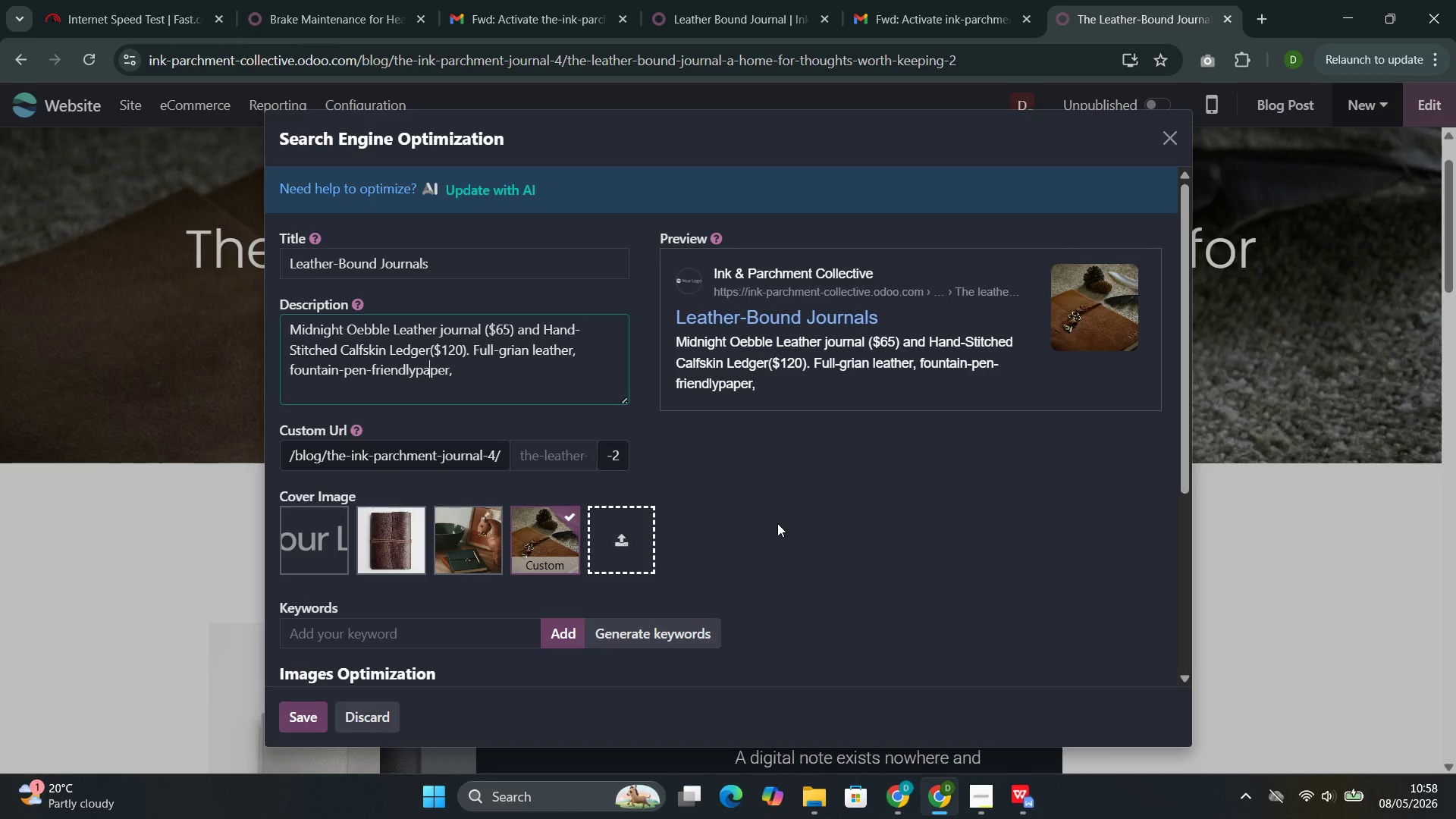 
key(ArrowLeft)
 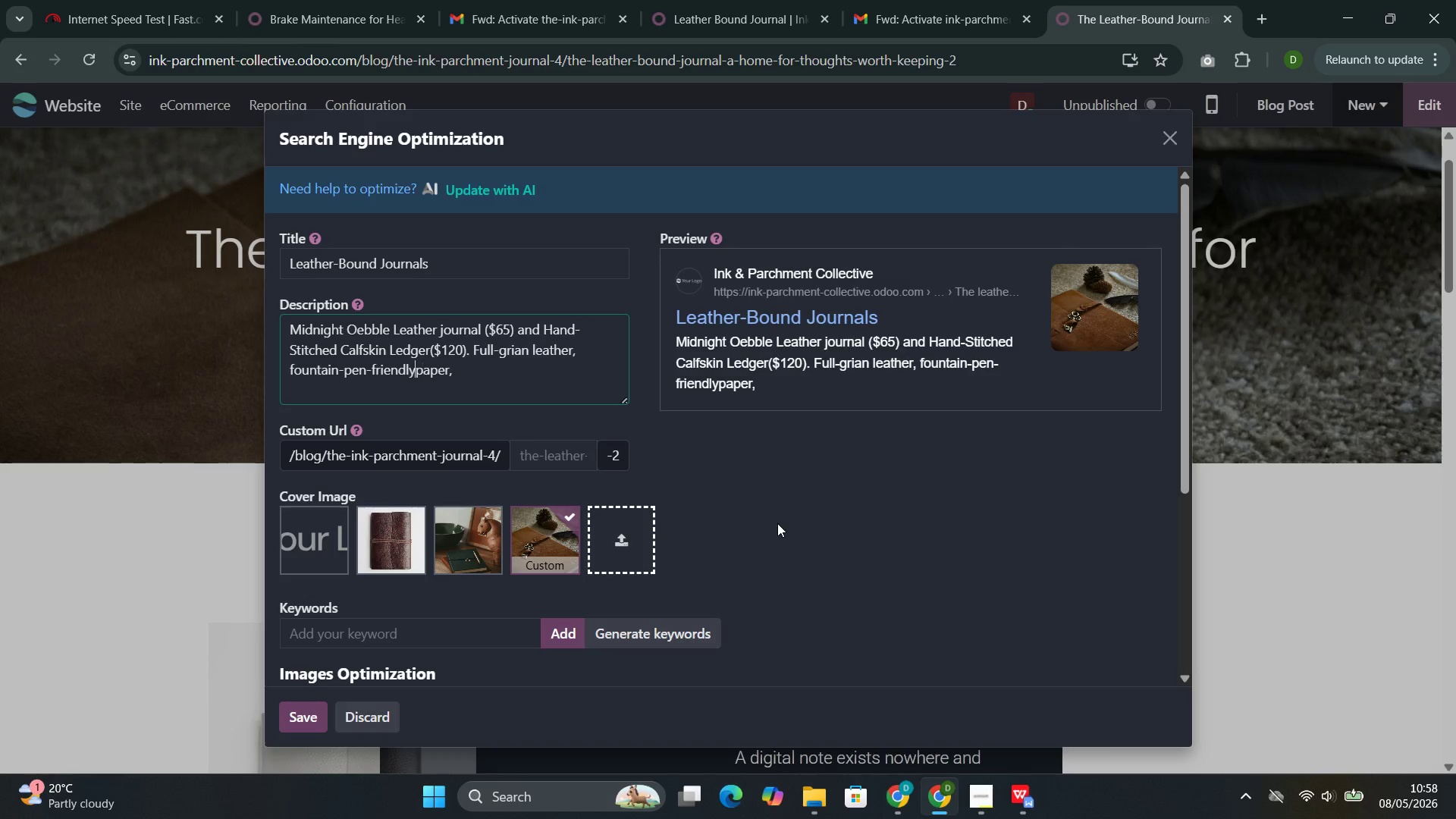 
key(ArrowLeft)
 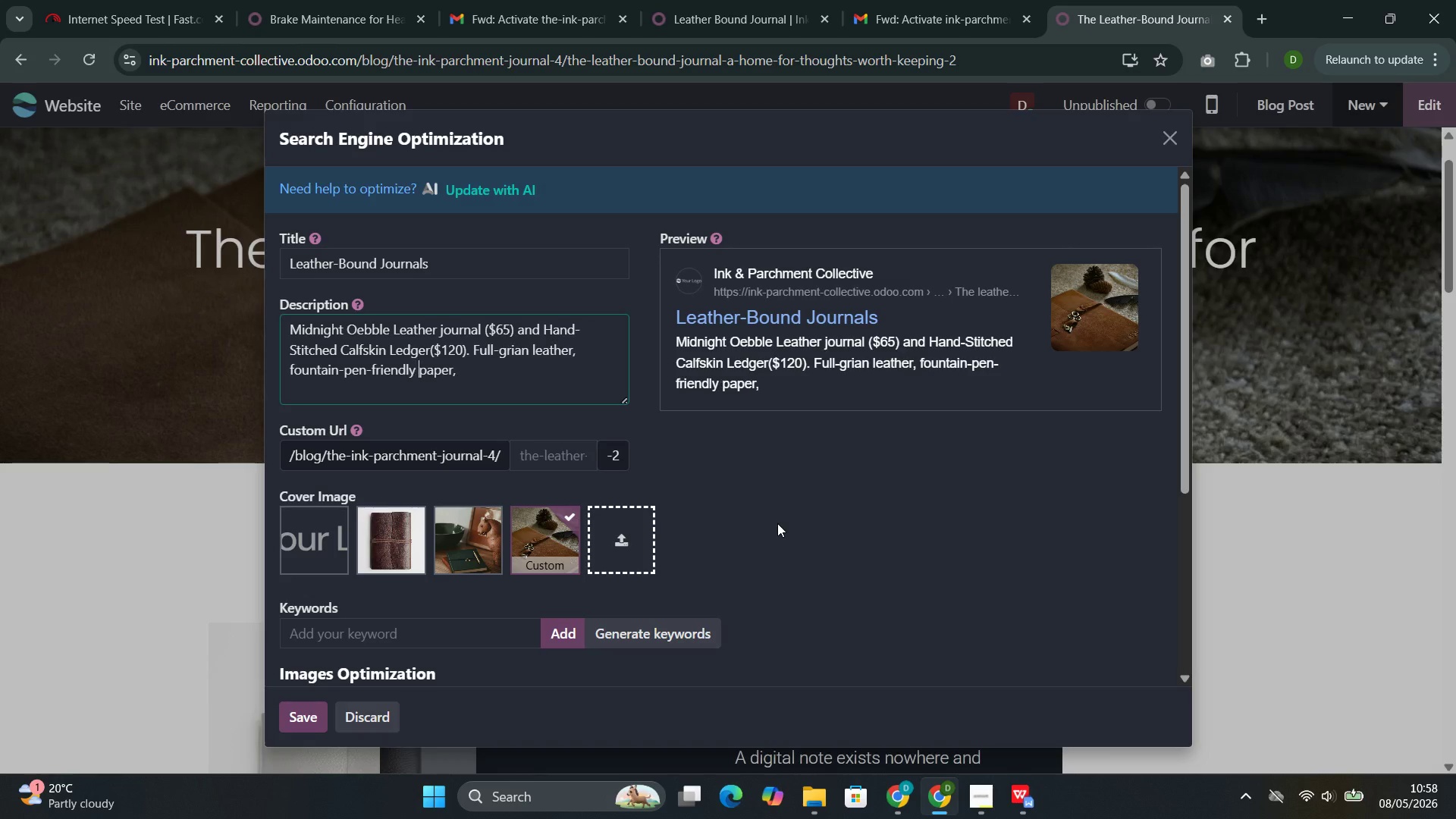 
key(Space)
 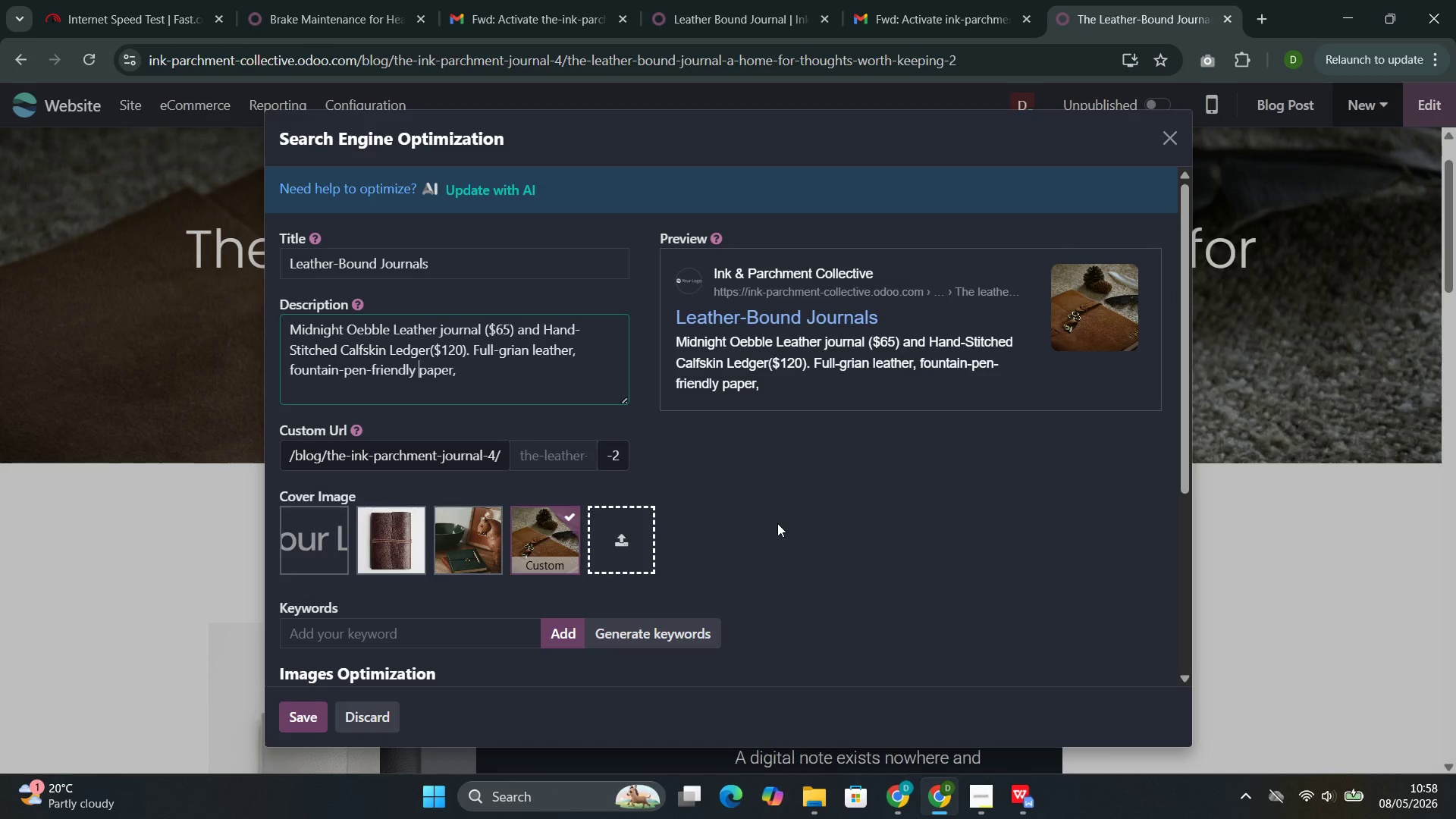 
key(ArrowRight)
 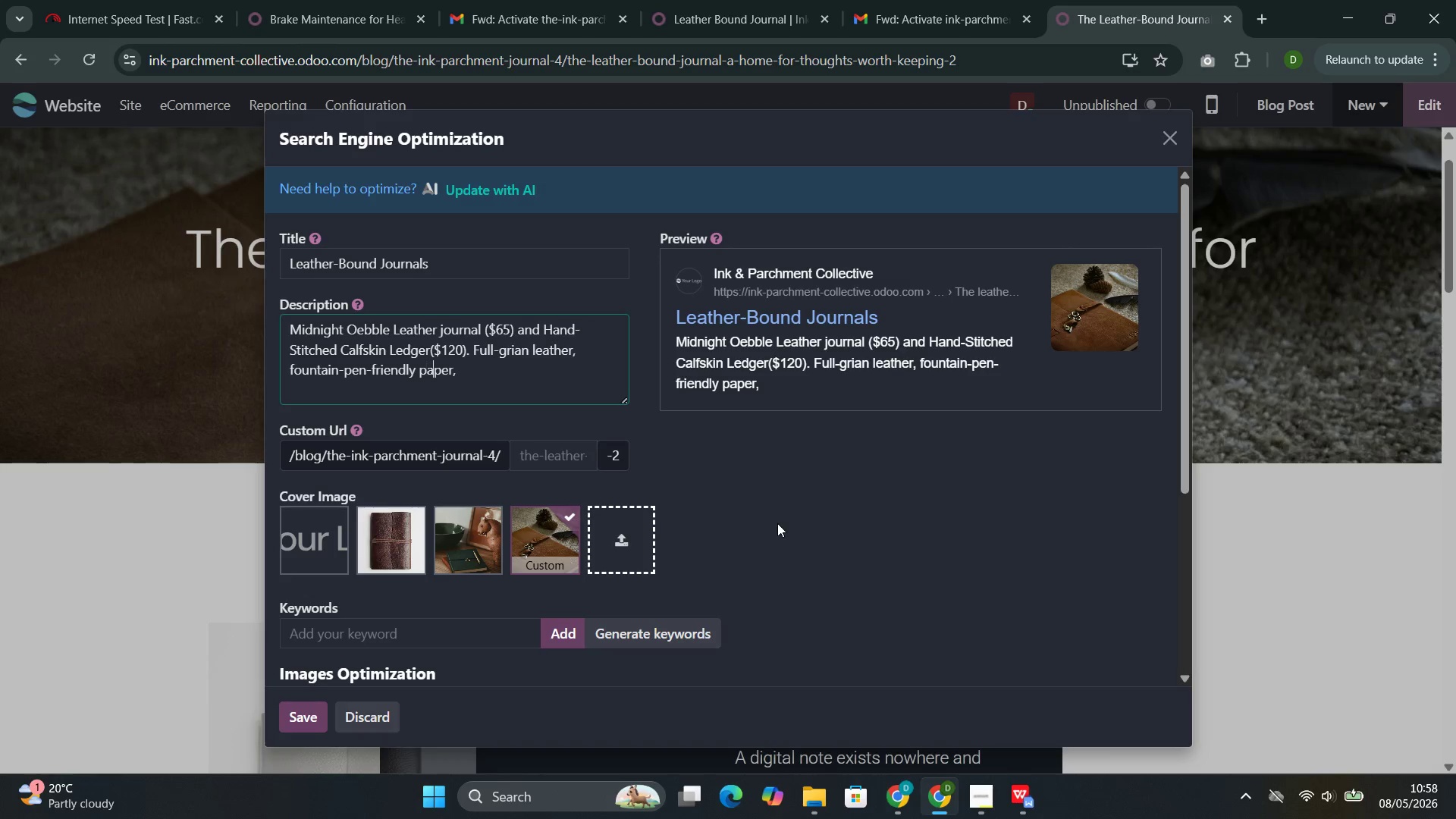 
key(ArrowRight)
 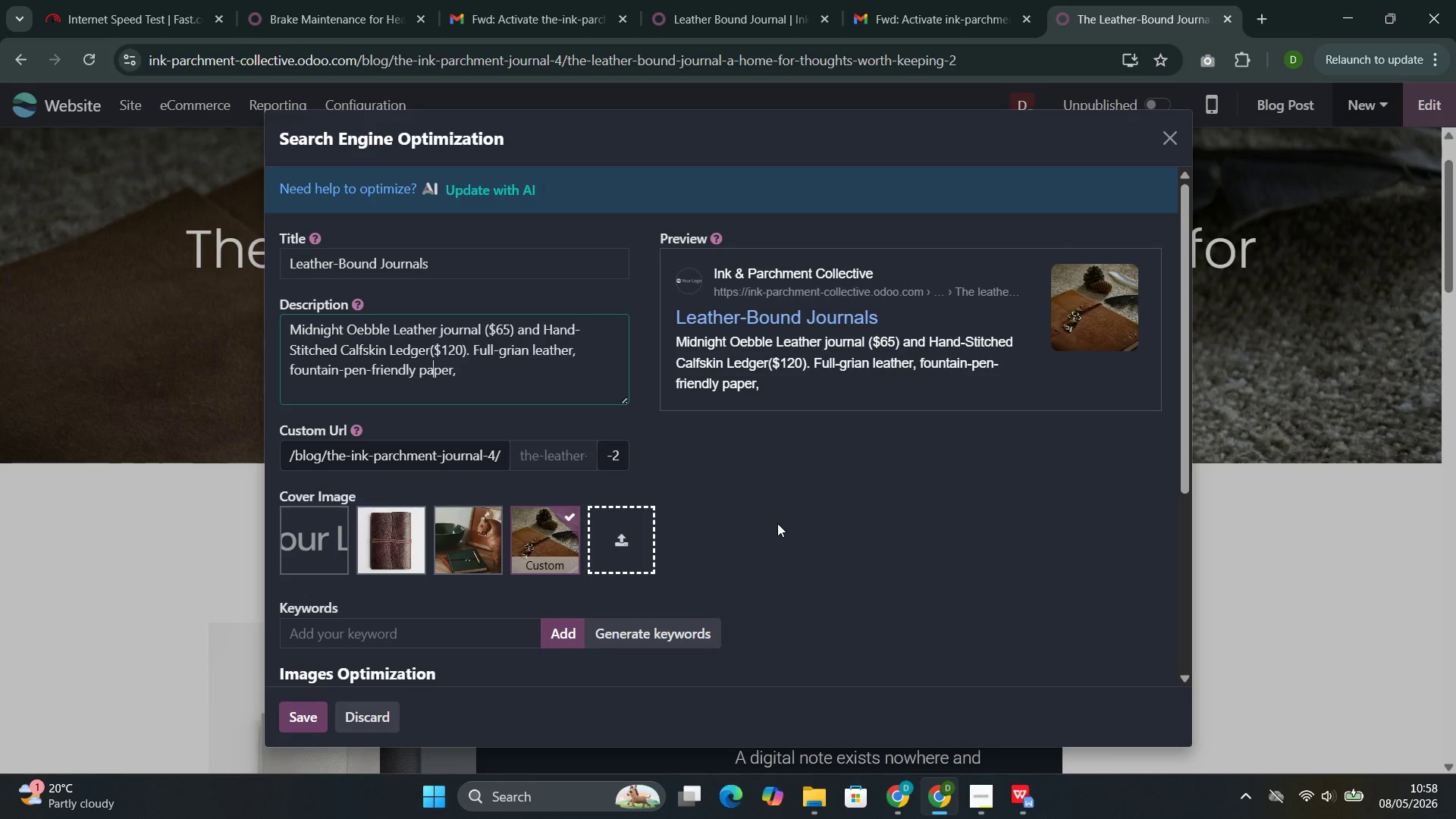 
key(ArrowRight)
 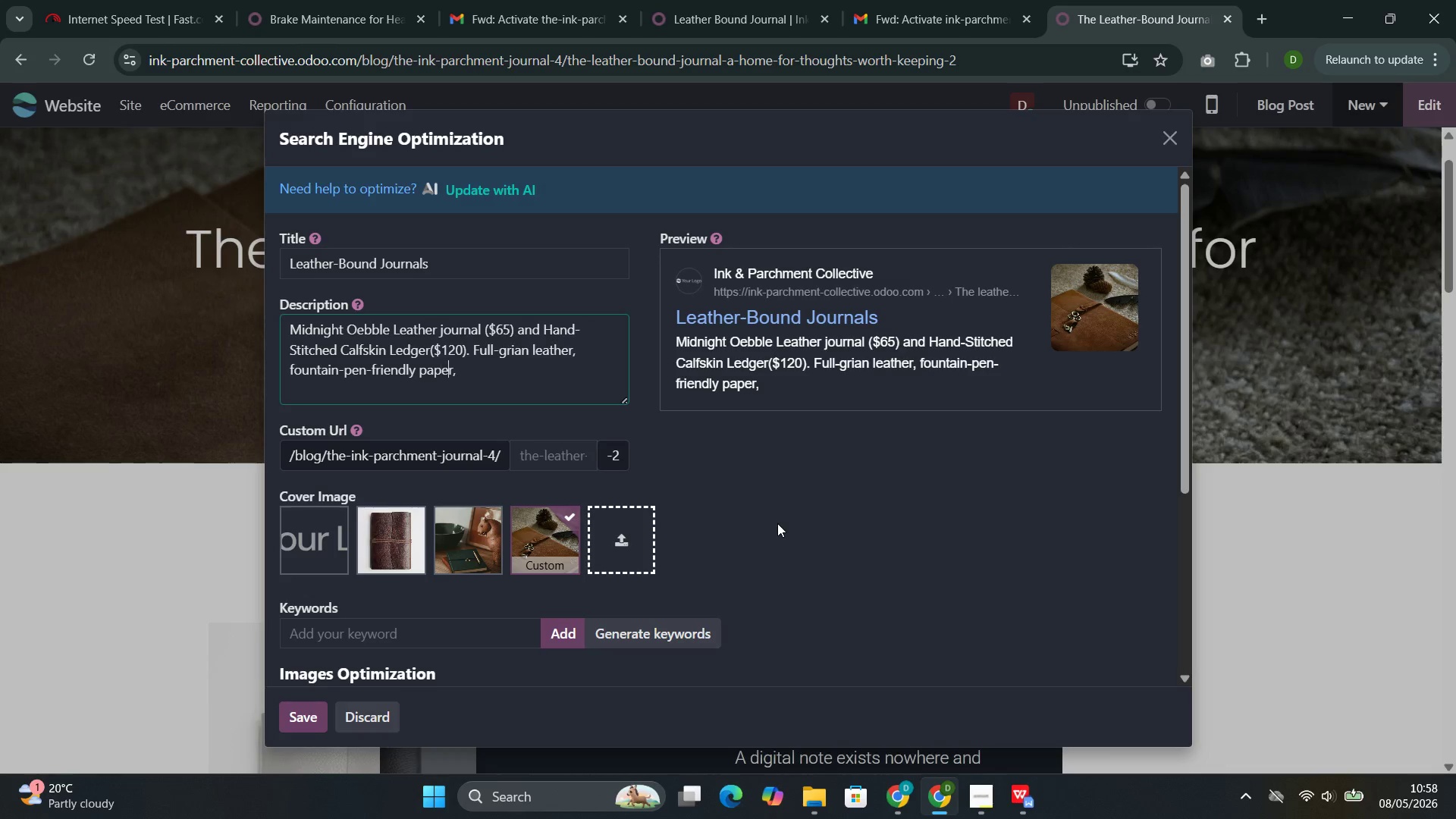 
key(ArrowRight)
 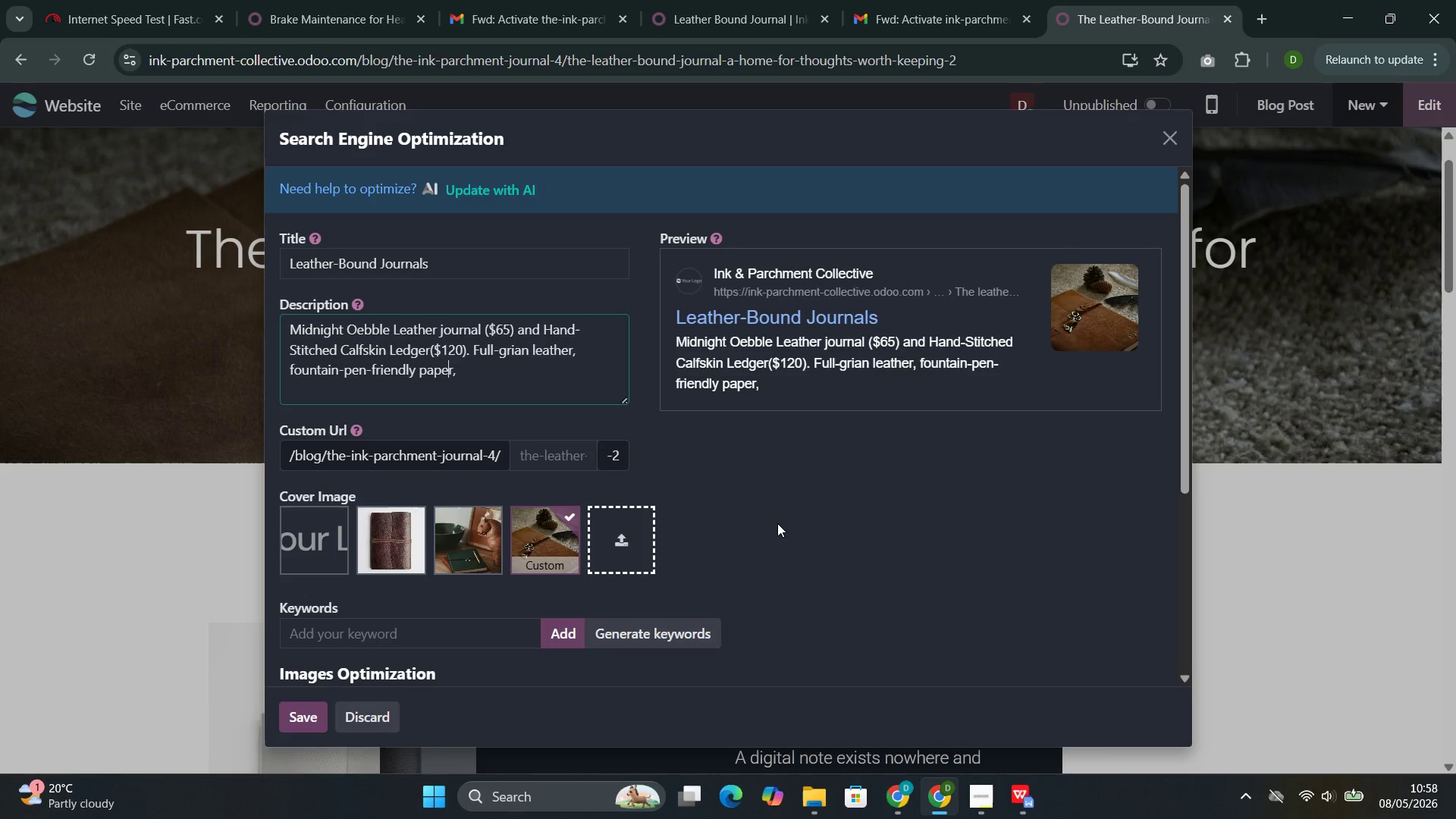 
key(ArrowRight)
 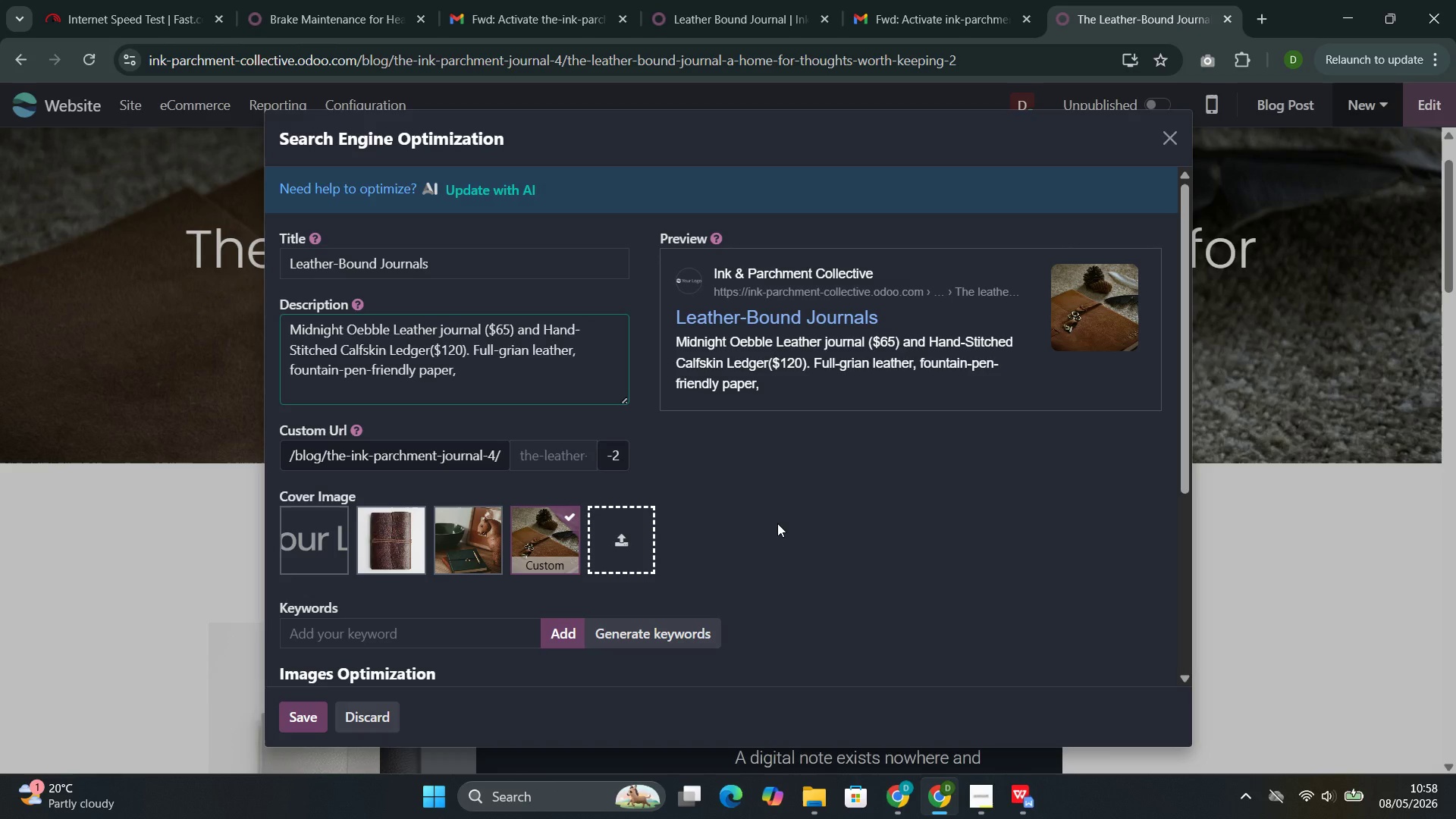 
key(ArrowRight)
 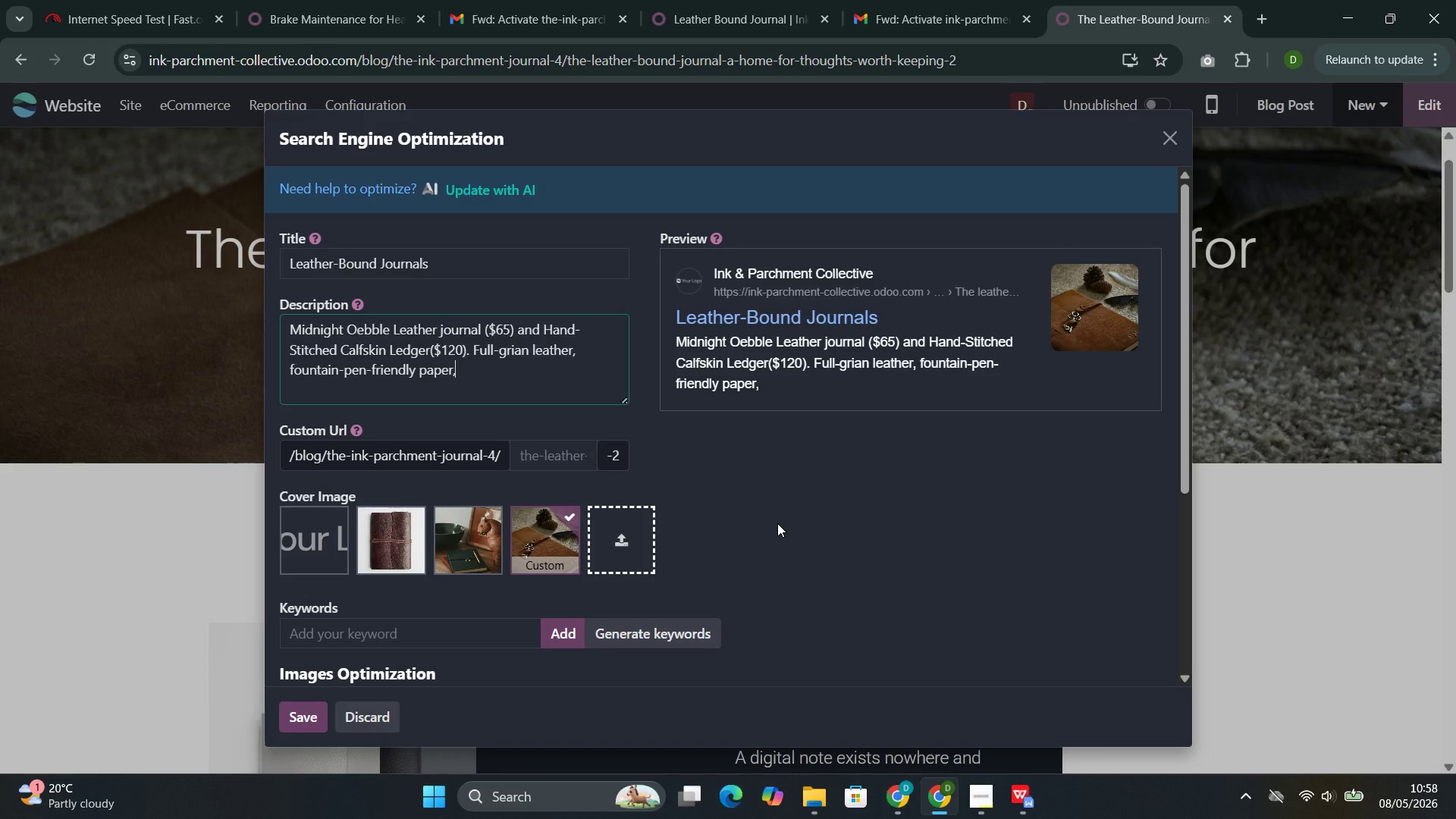 
type( and )
key(Backspace)
key(Backspace)
key(Backspace)
key(Backspace)
key(Backspace)
key(Backspace)
type(.)
 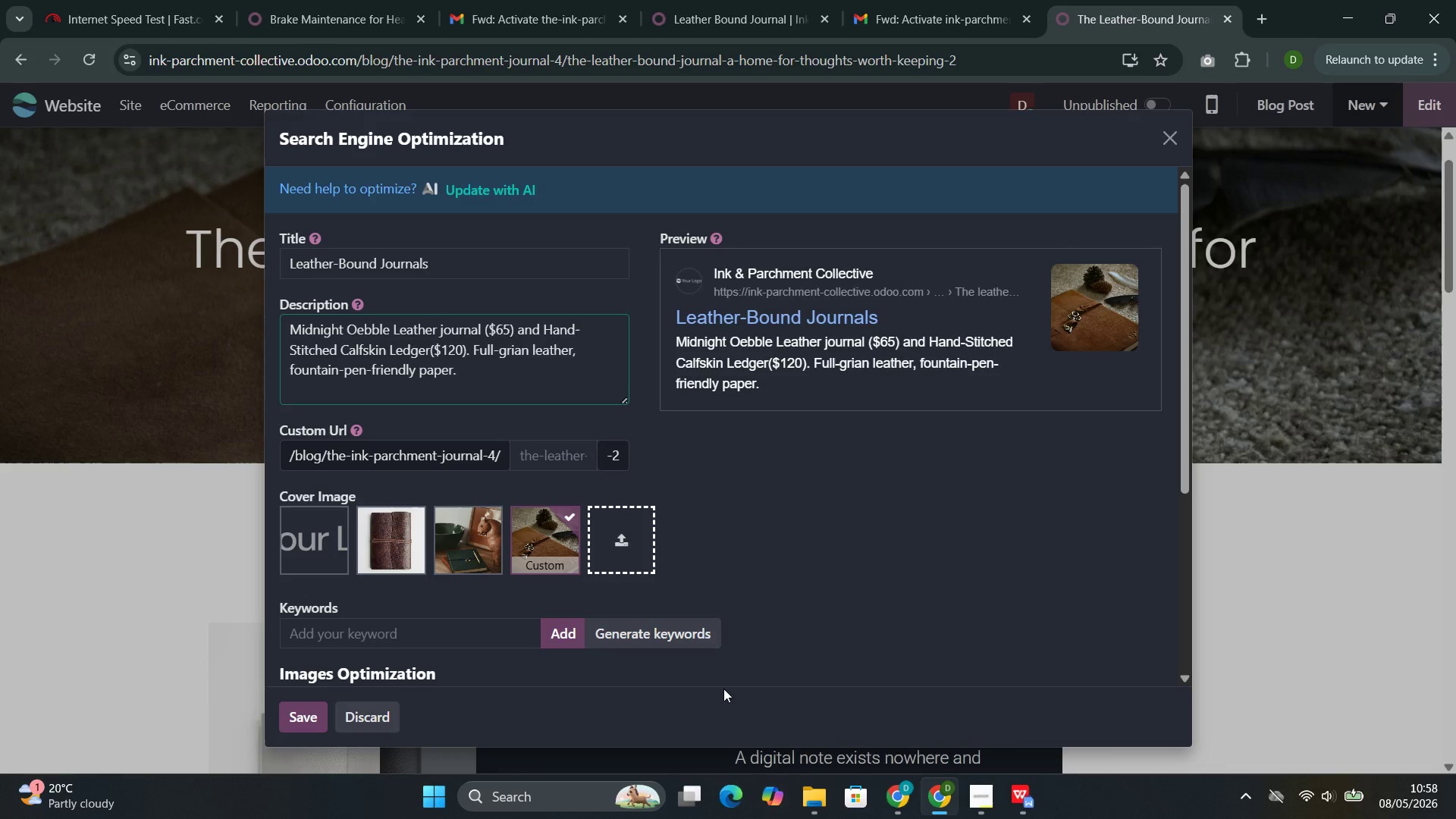 
left_click([684, 652])
 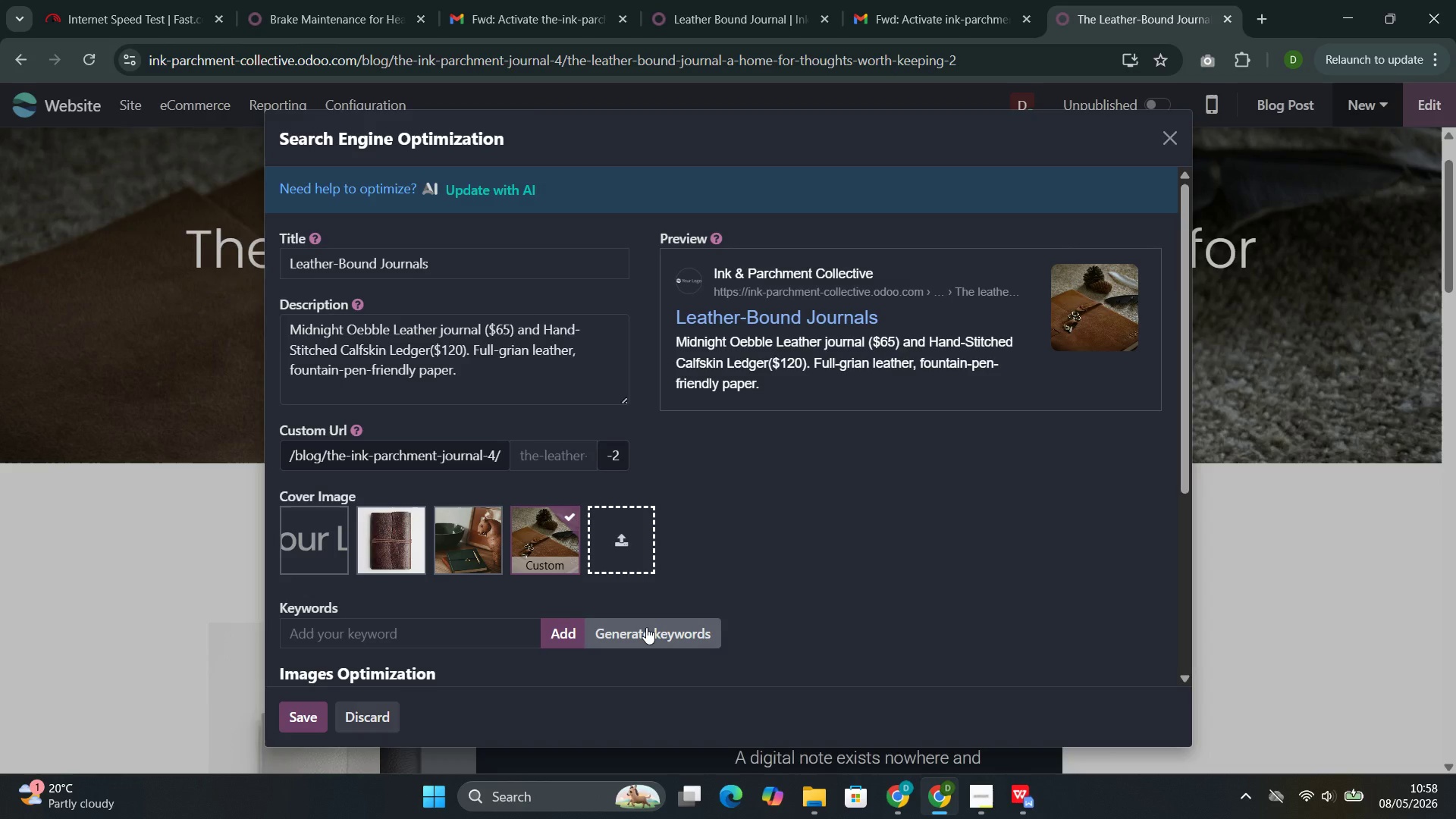 
left_click([646, 627])
 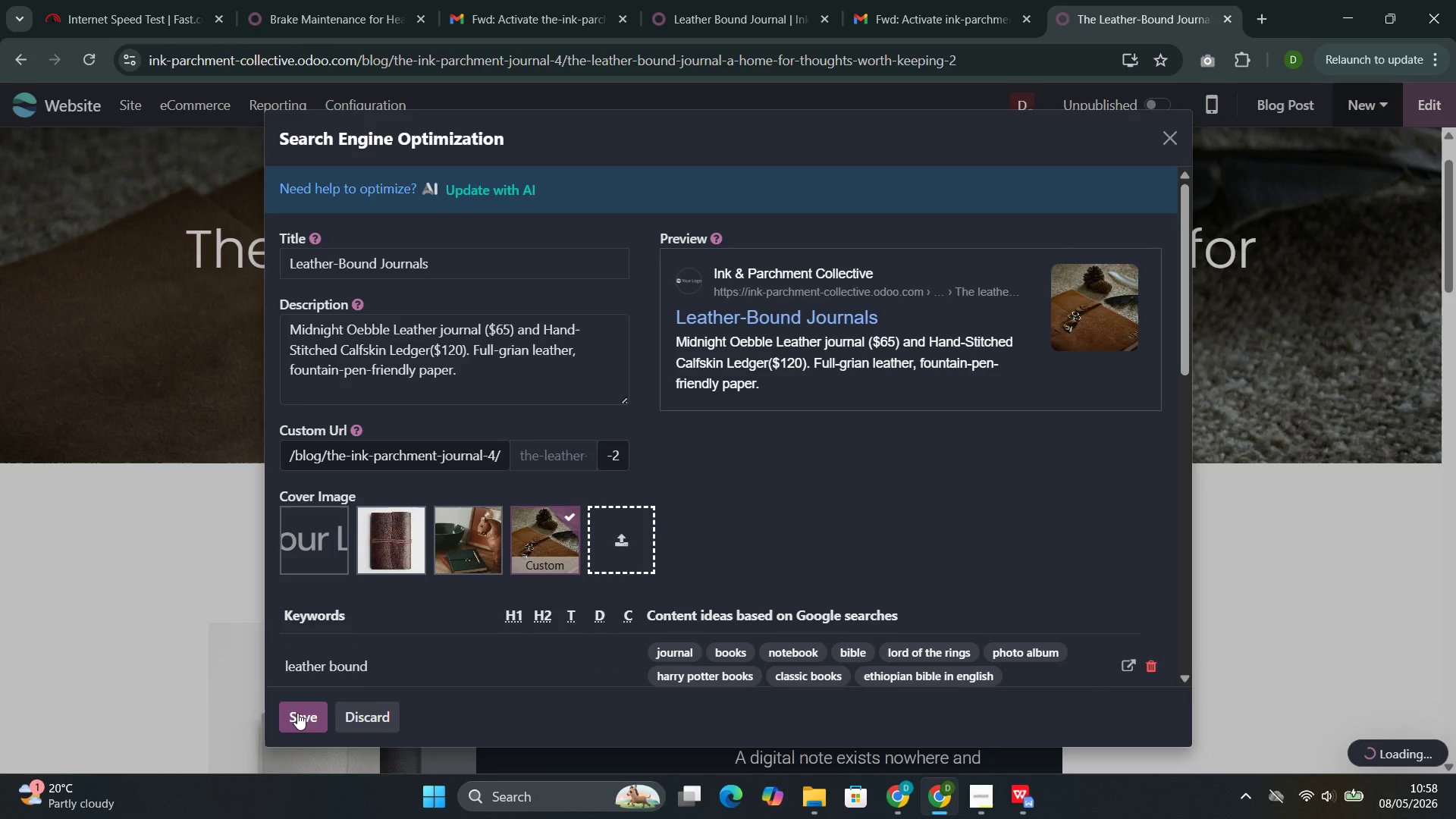 
left_click([297, 713])
 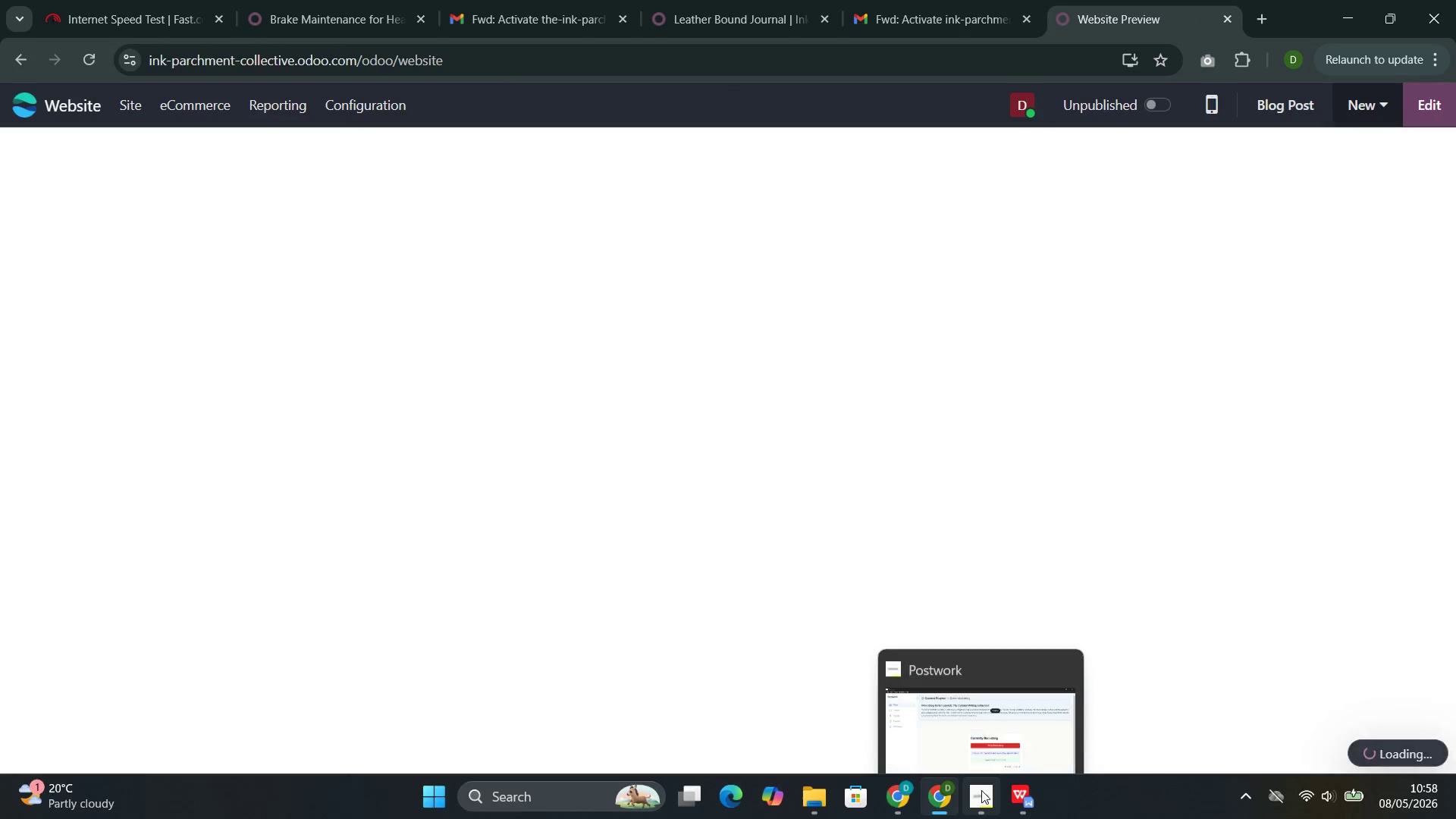 
left_click([914, 714])